 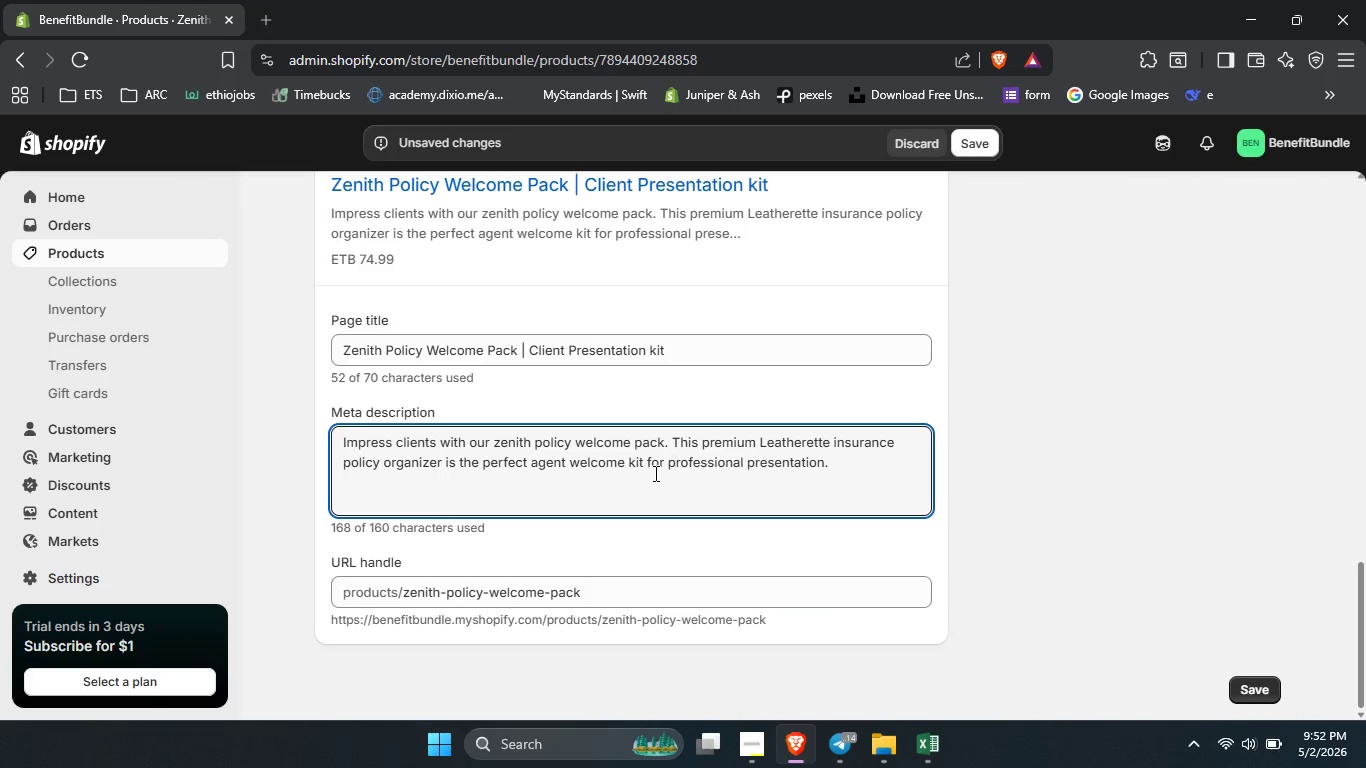 
left_click_drag(start_coordinate=[642, 460], to_coordinate=[836, 474])
 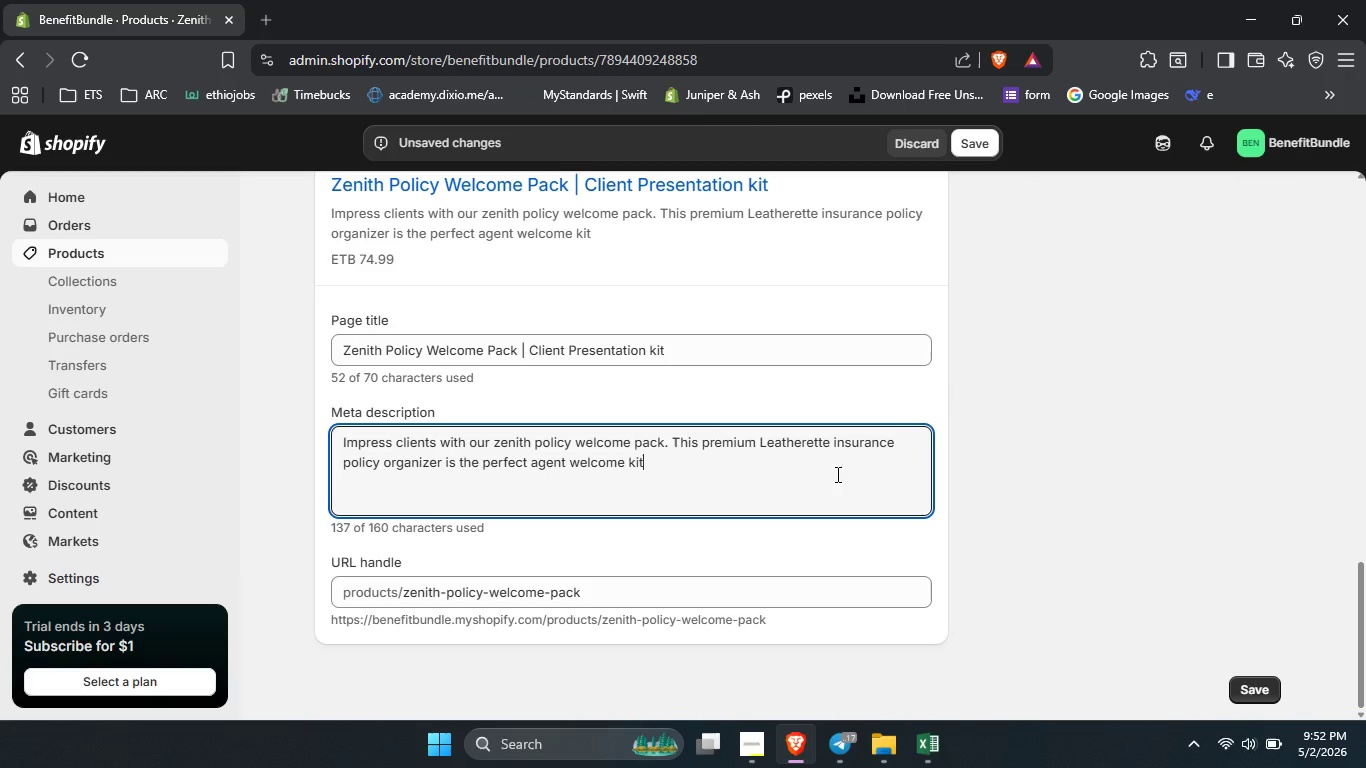 
key(Backspace)
 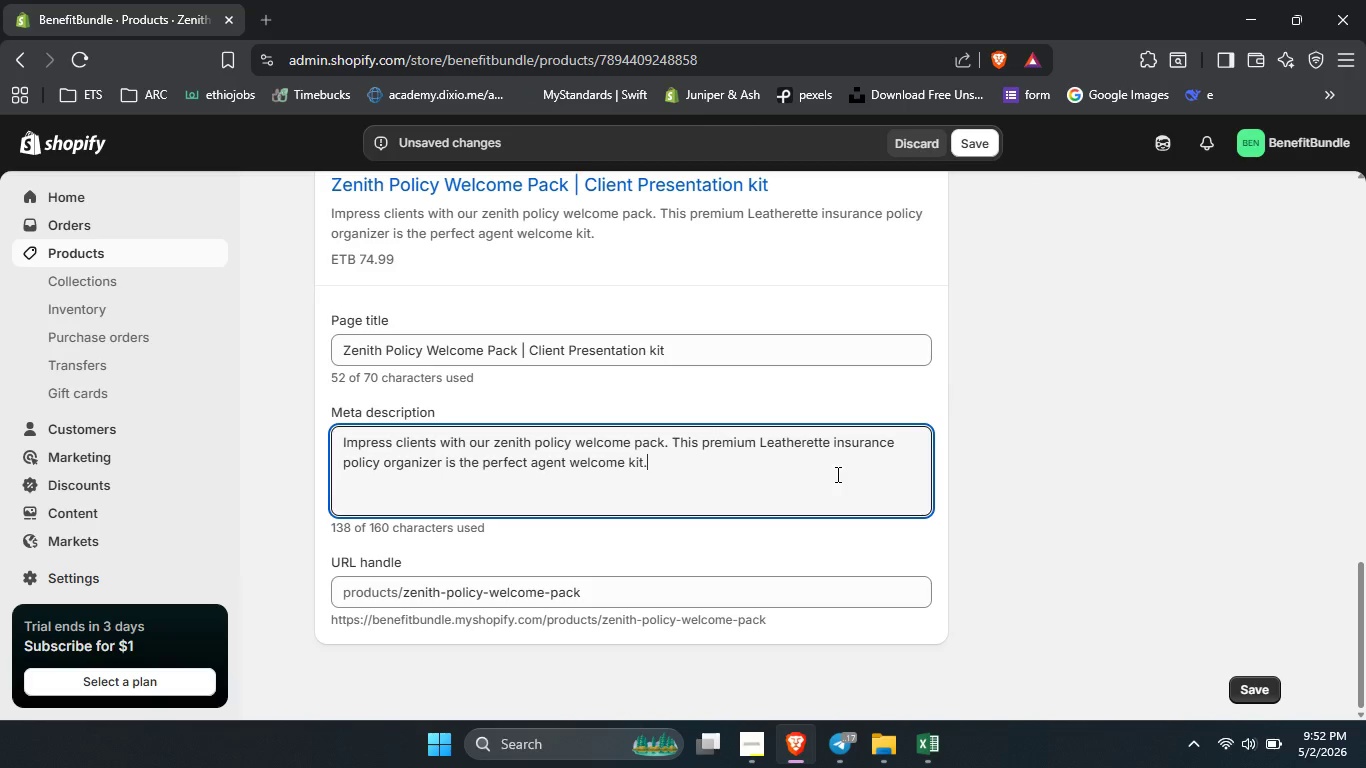 
key(NumpadDecimal)
 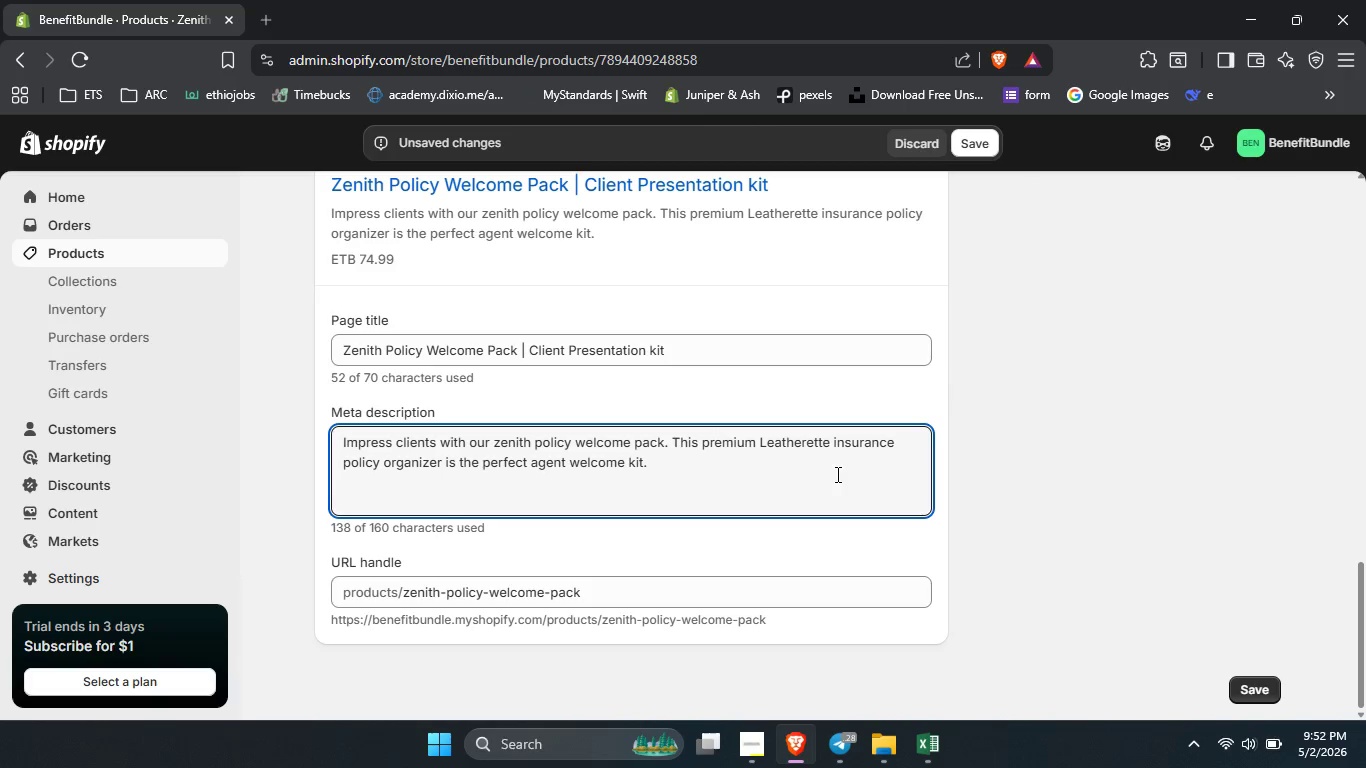 
key(Control+Z)
 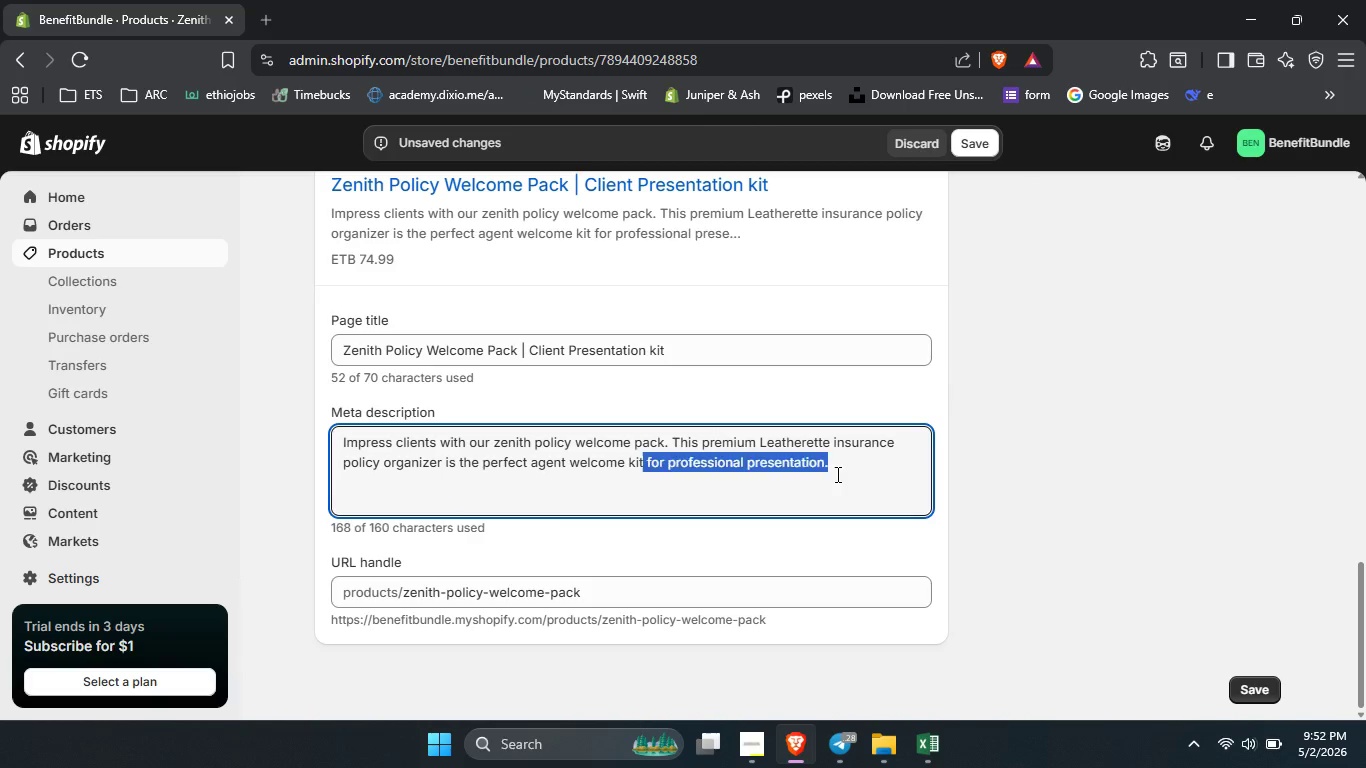 
key(Control+Z)
 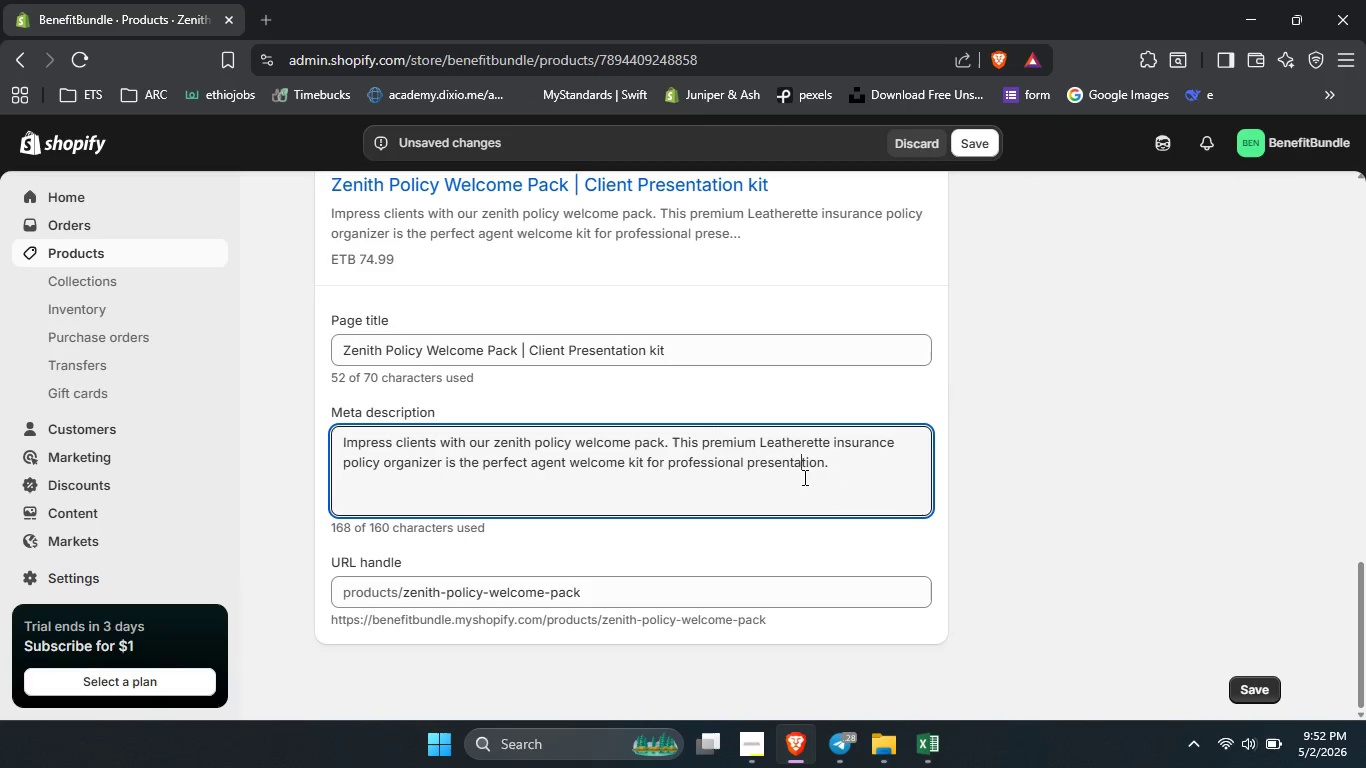 
left_click([803, 477])
 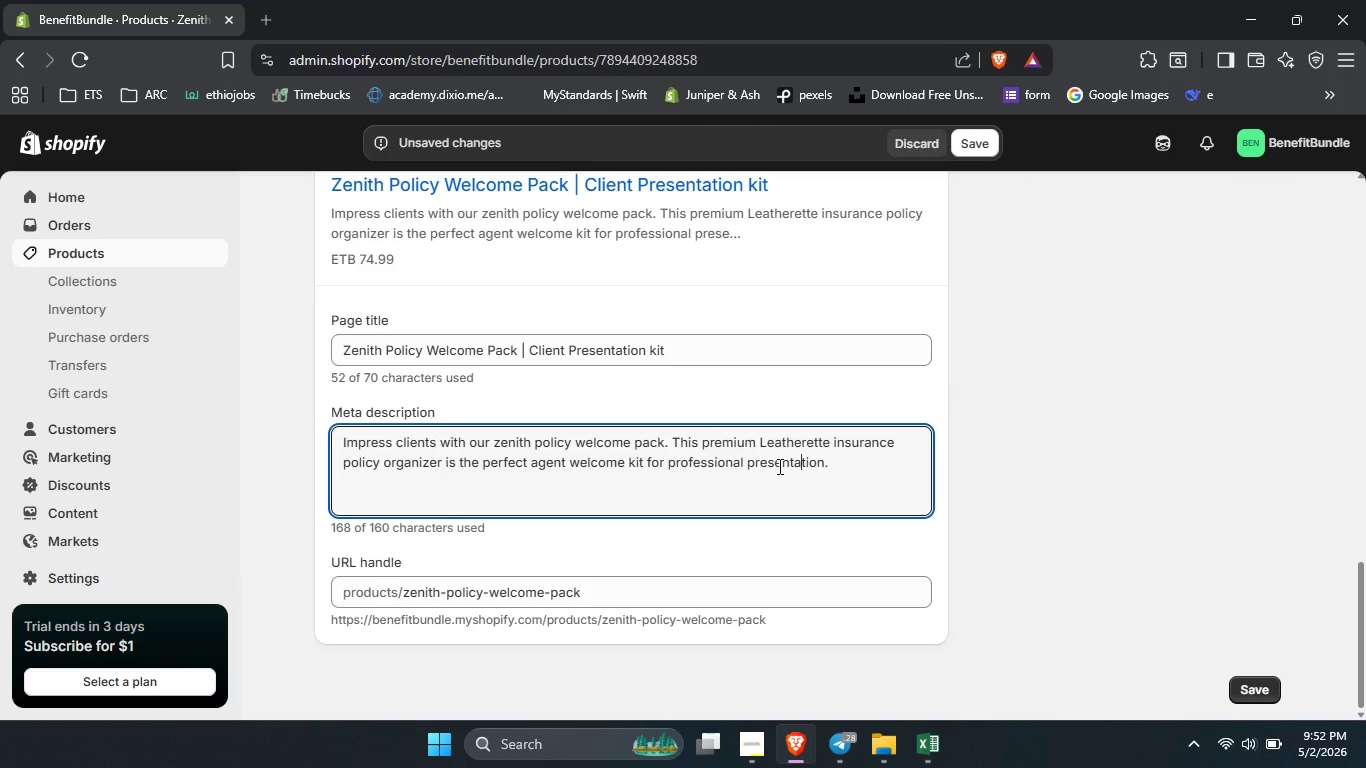 
double_click([778, 466])
 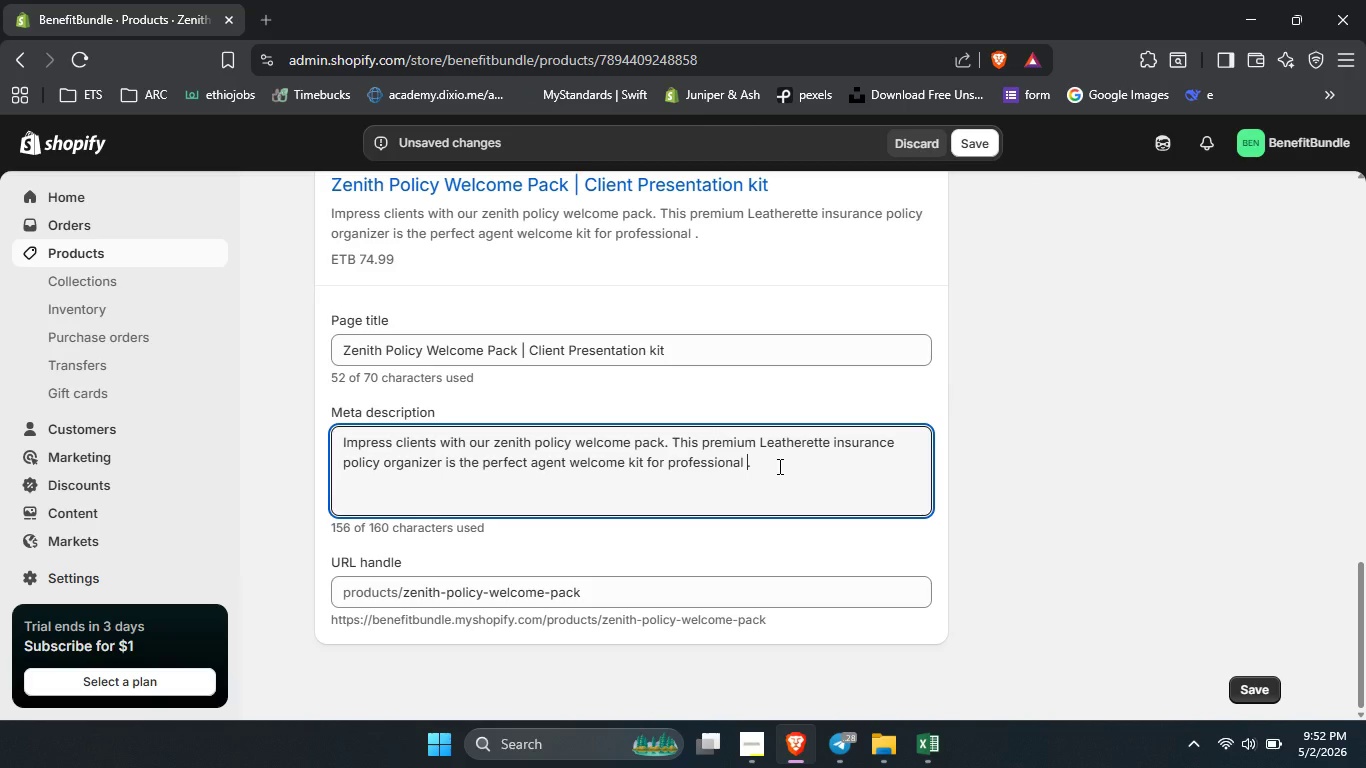 
key(Backspace)
 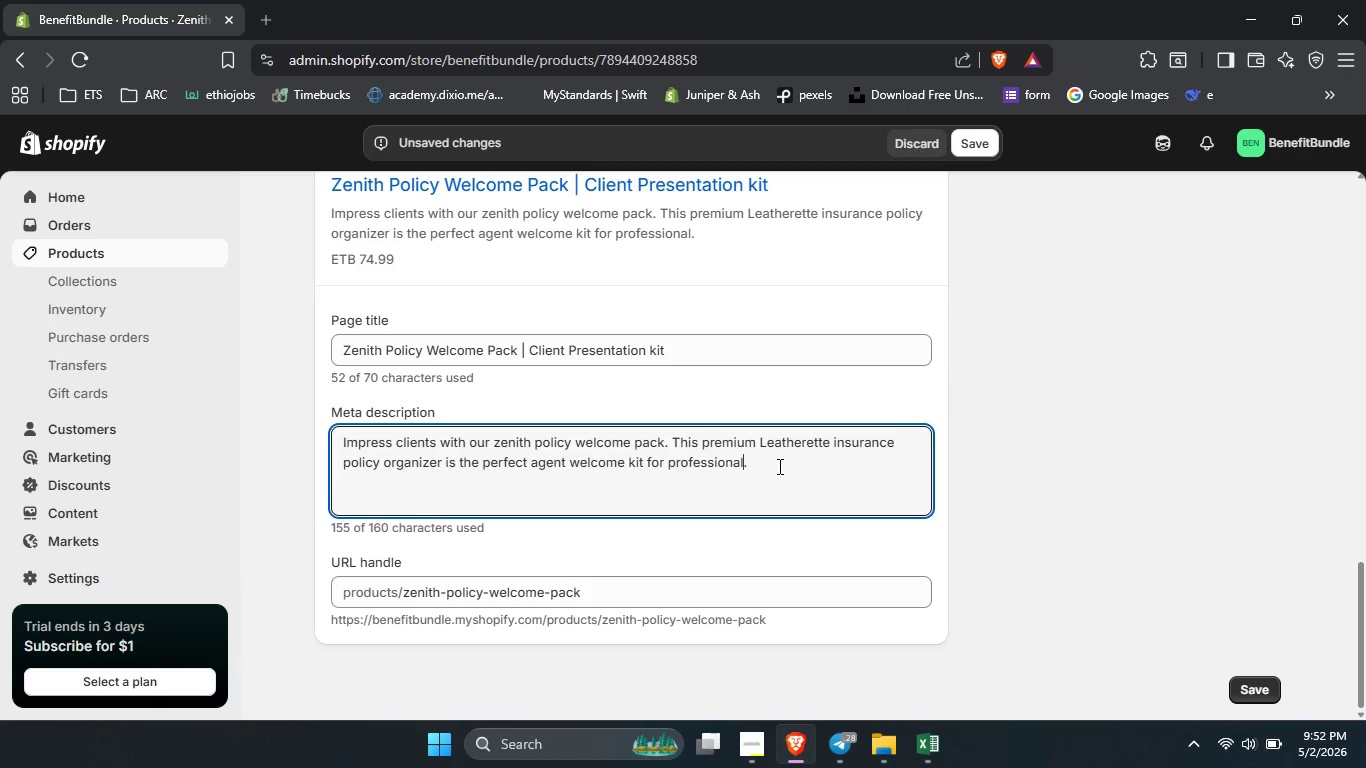 
key(Backspace)
 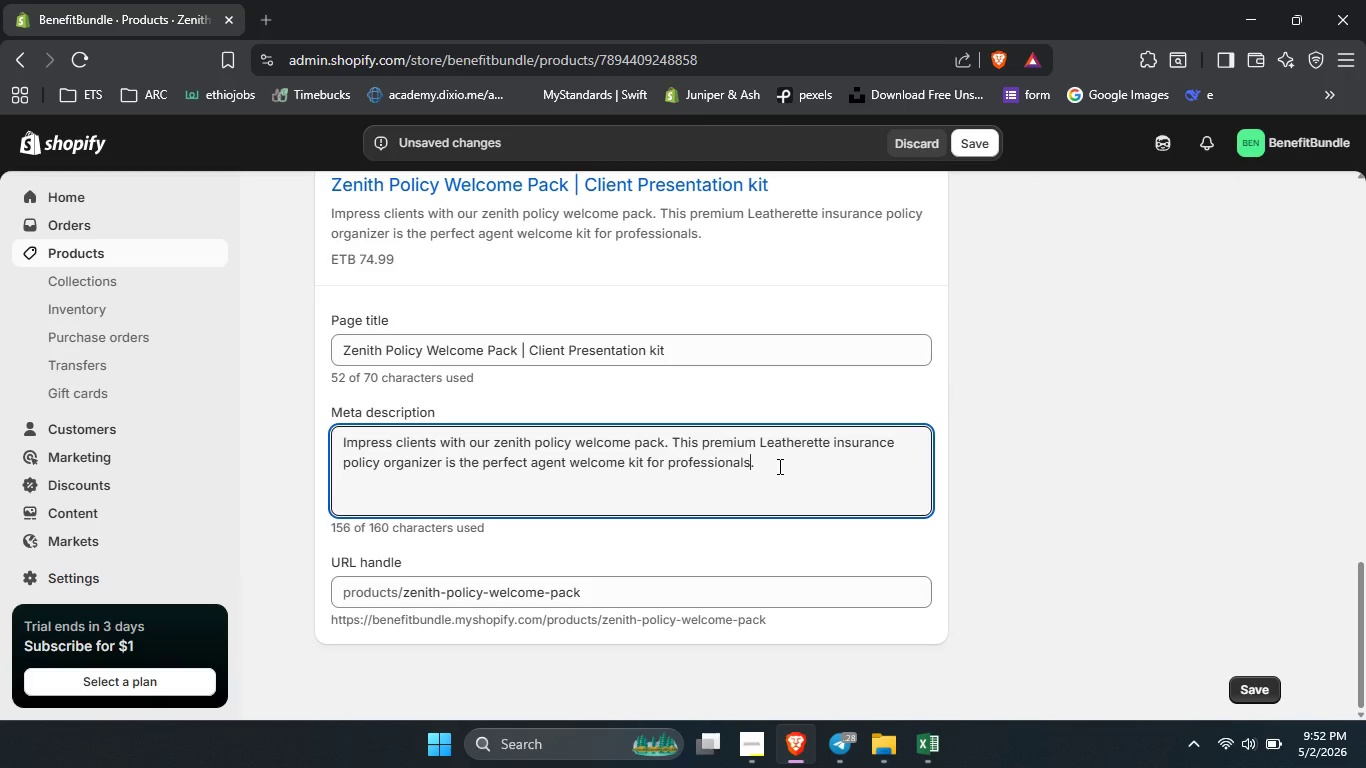 
key(S)
 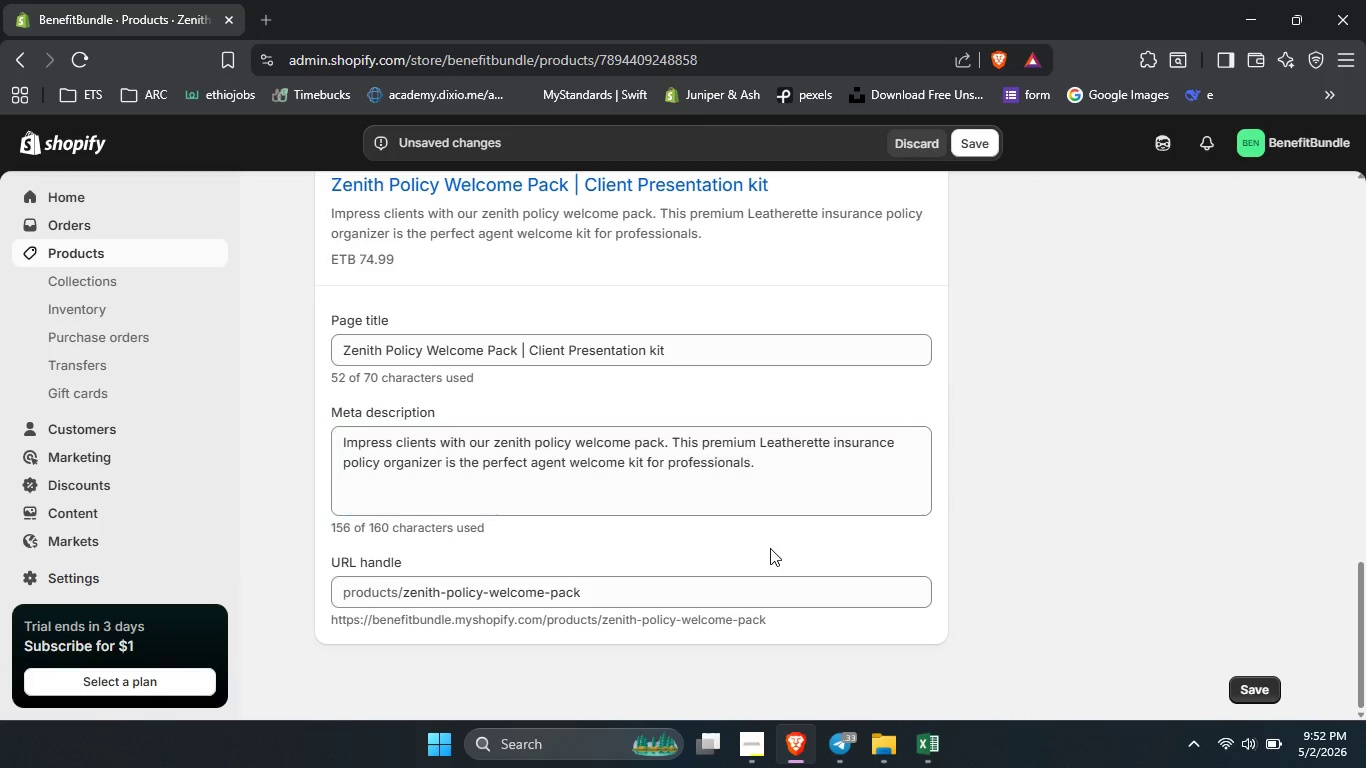 
left_click([770, 548])
 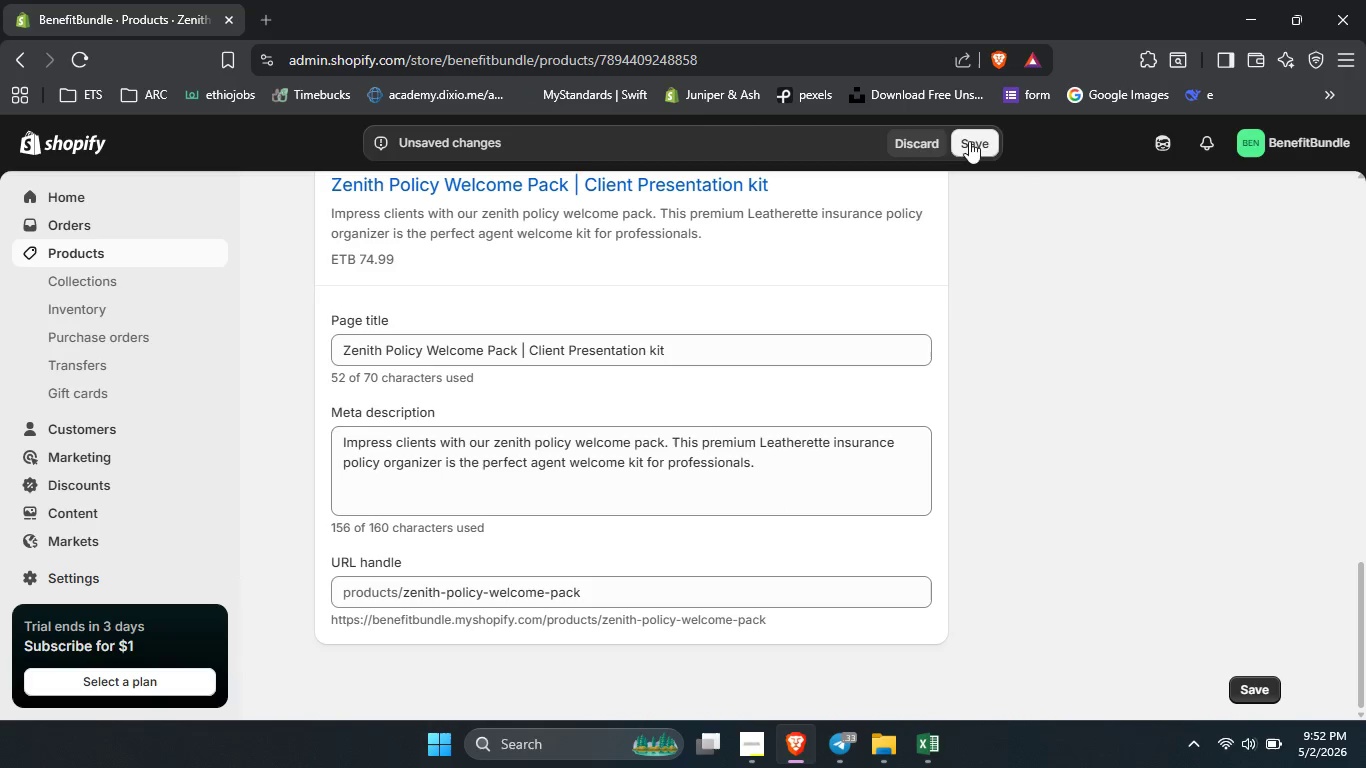 
left_click([969, 141])
 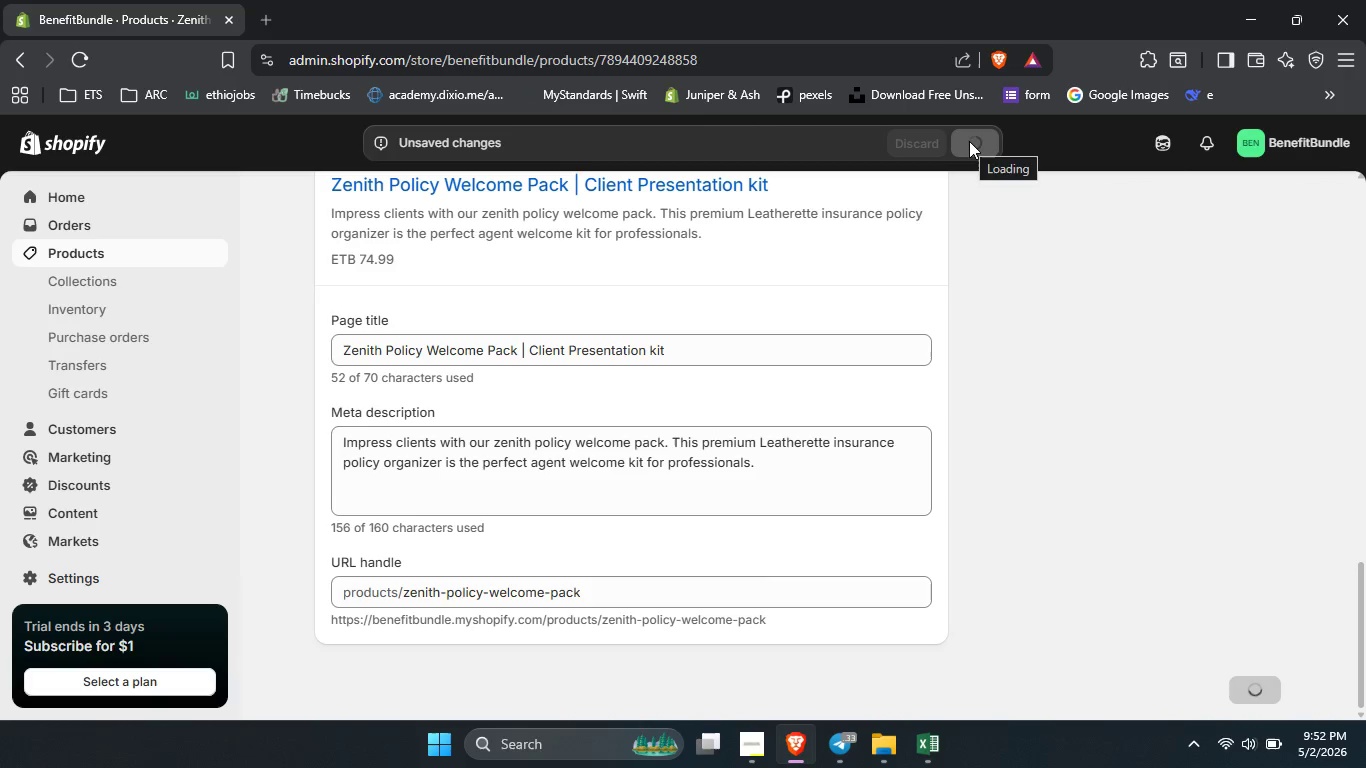 
wait(8.06)
 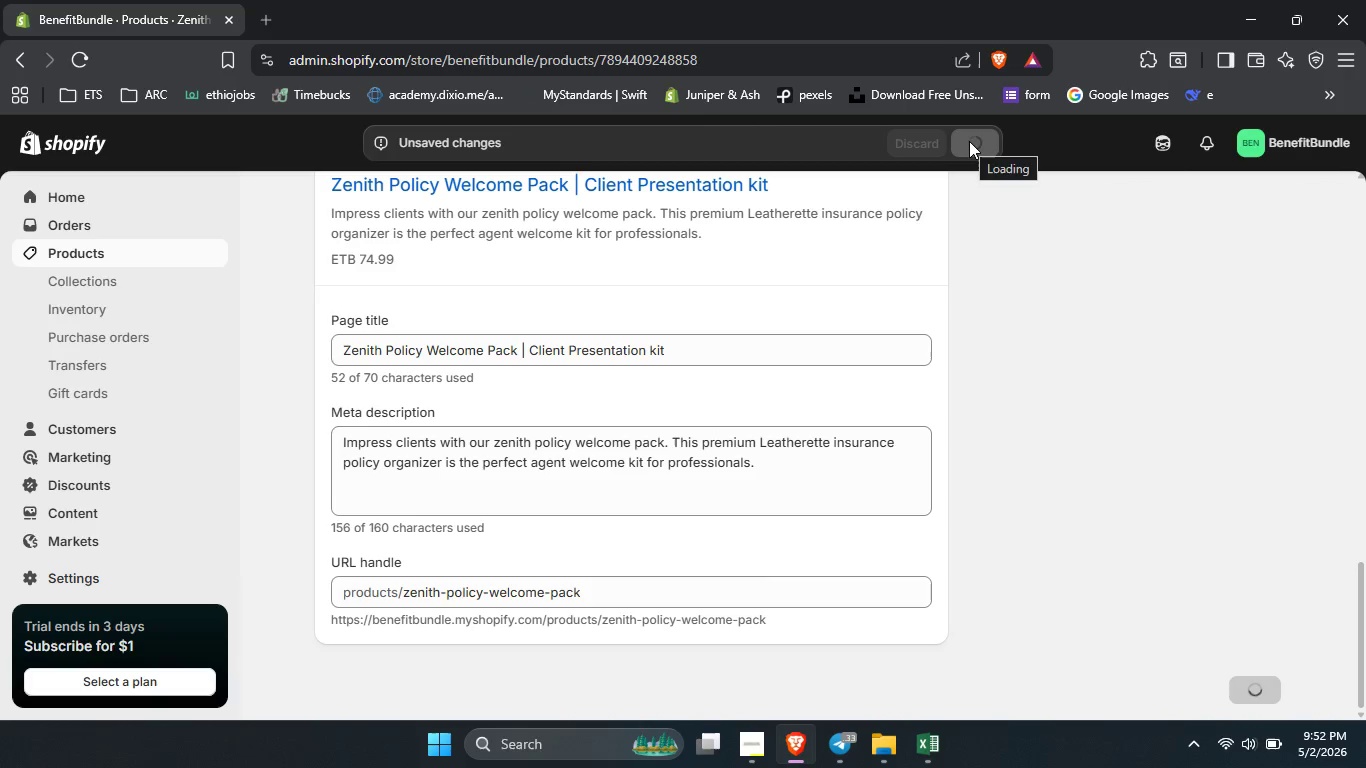 
scroll: coordinate [897, 295], scroll_direction: up, amount: 16.0
 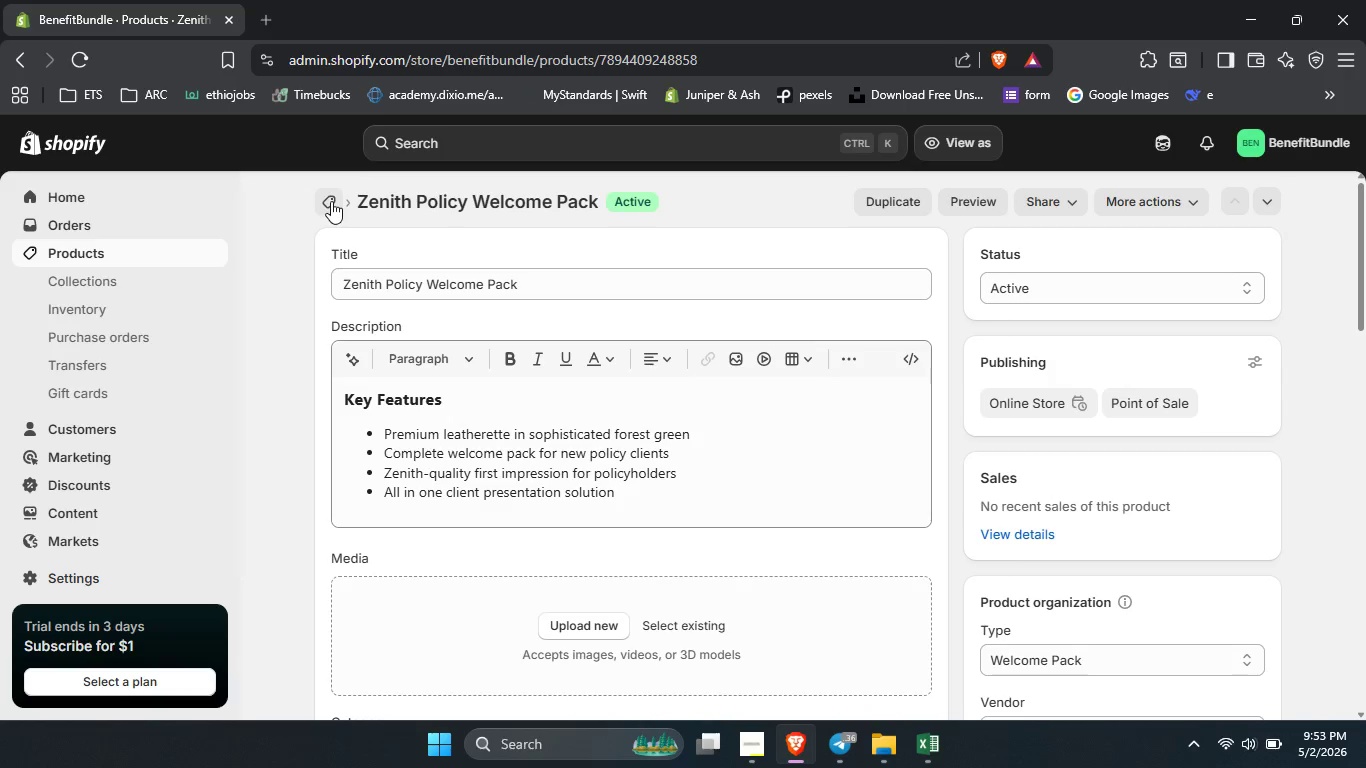 
left_click([331, 201])
 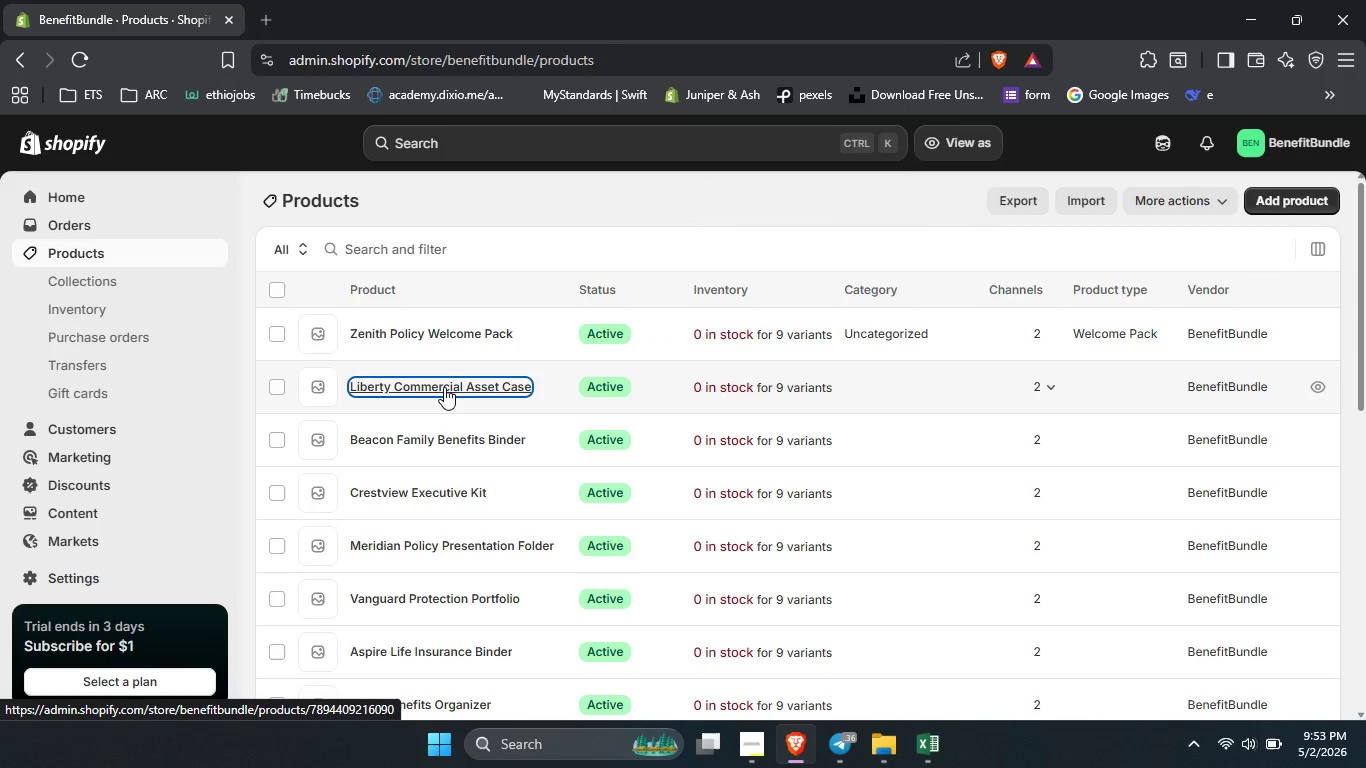 
wait(8.75)
 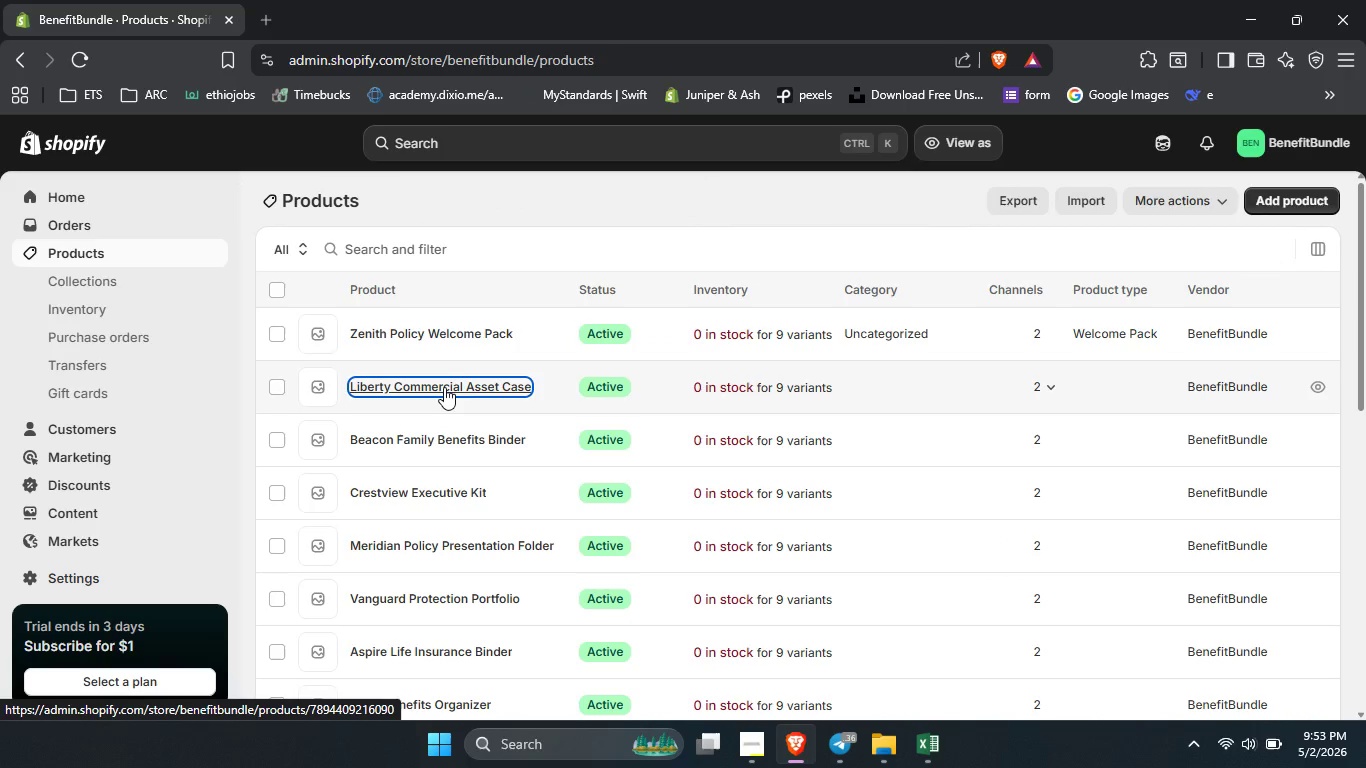 
scroll: coordinate [723, 447], scroll_direction: down, amount: 1.0
 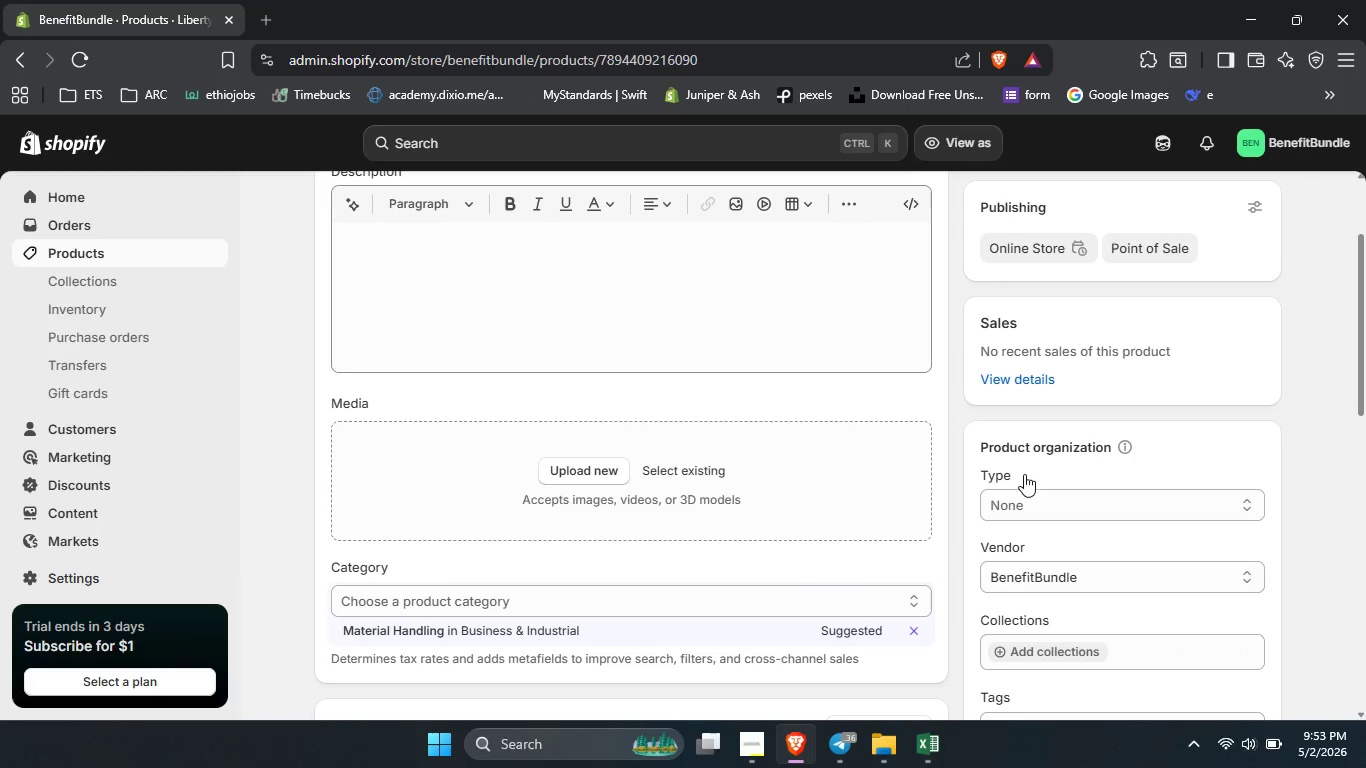 
left_click([1027, 493])
 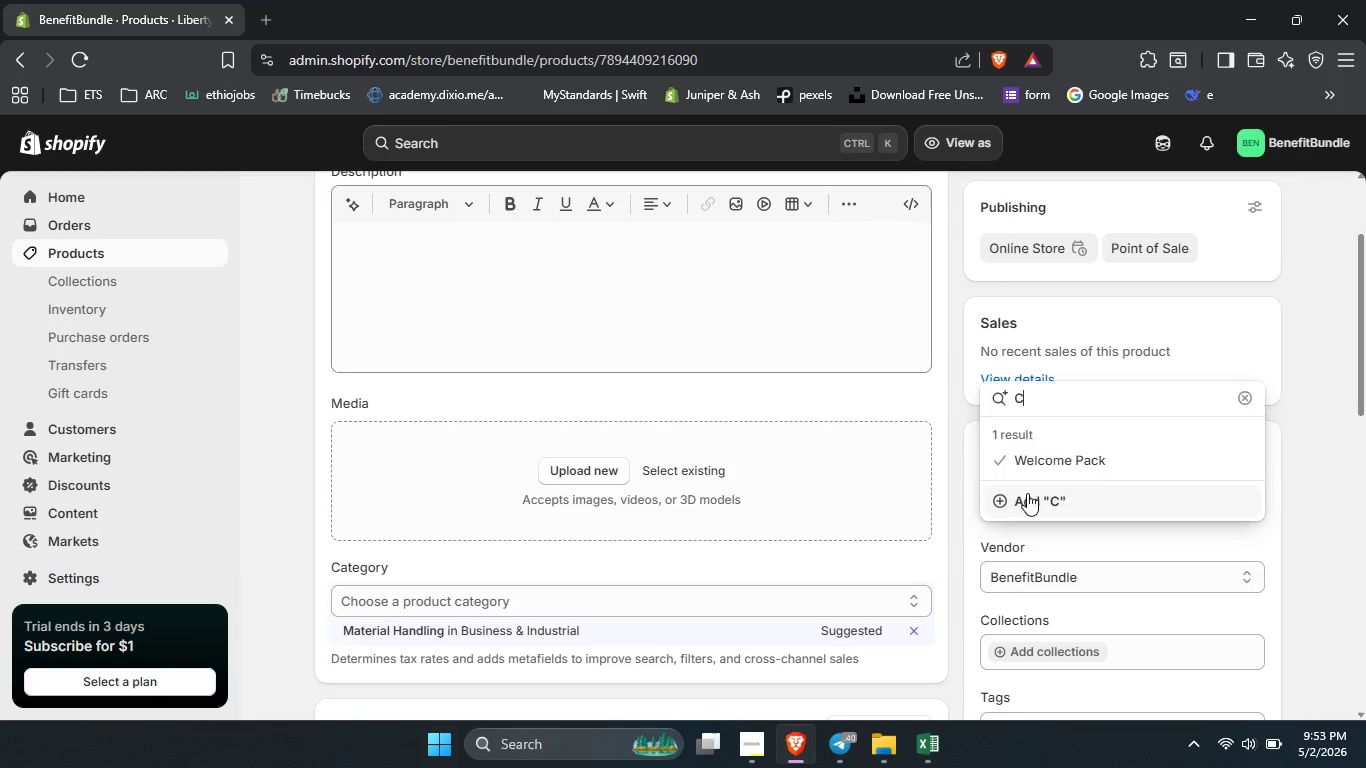 
type(Commercial)
key(Backspace)
type(l Asset Case)
 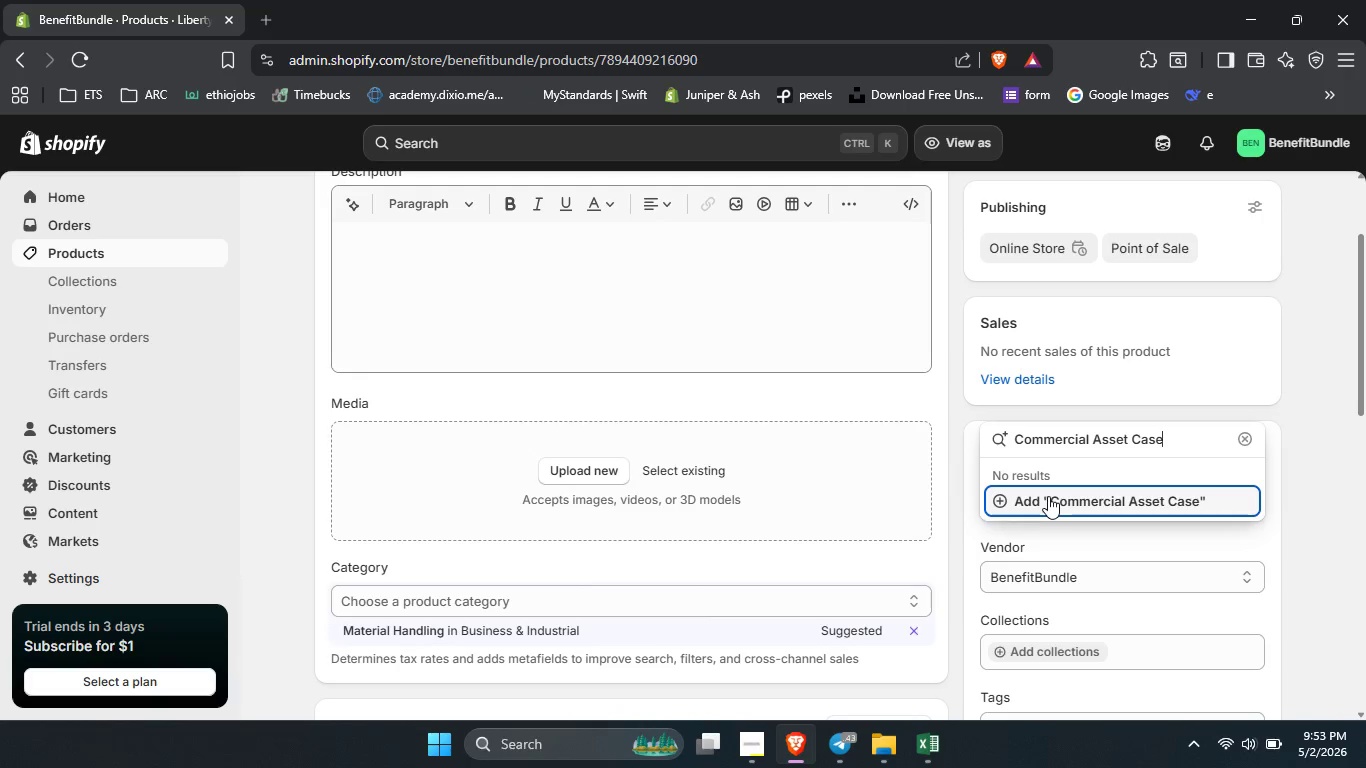 
left_click([1291, 492])
 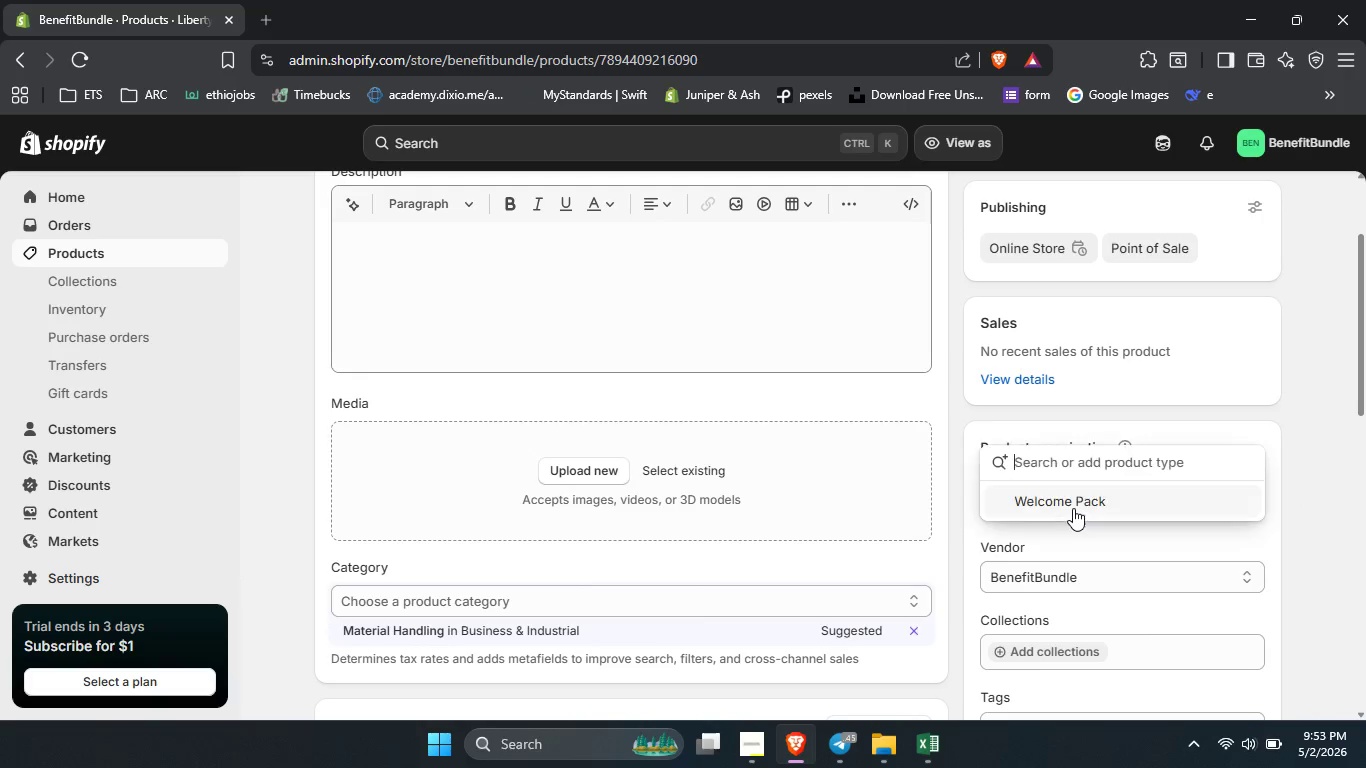 
left_click([1073, 508])
 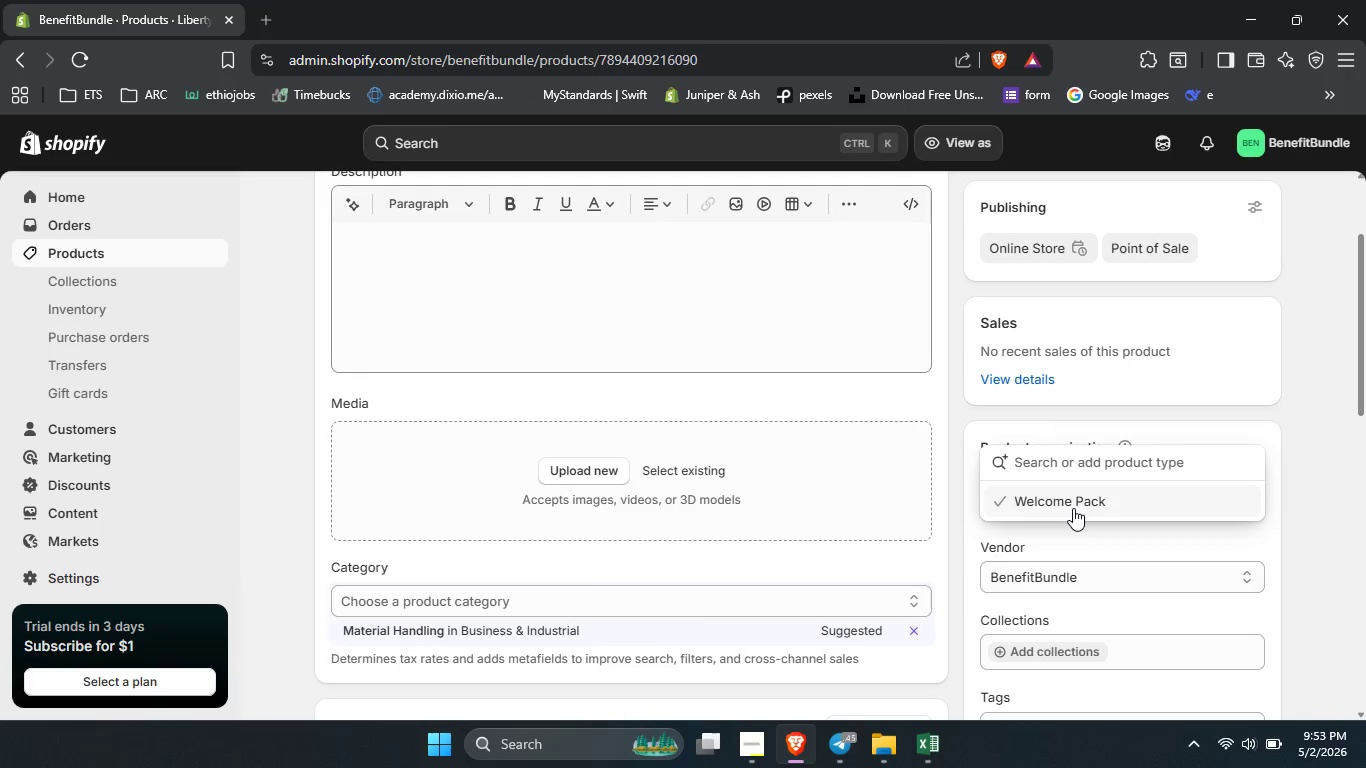 
type(Commercial Asset Case)
 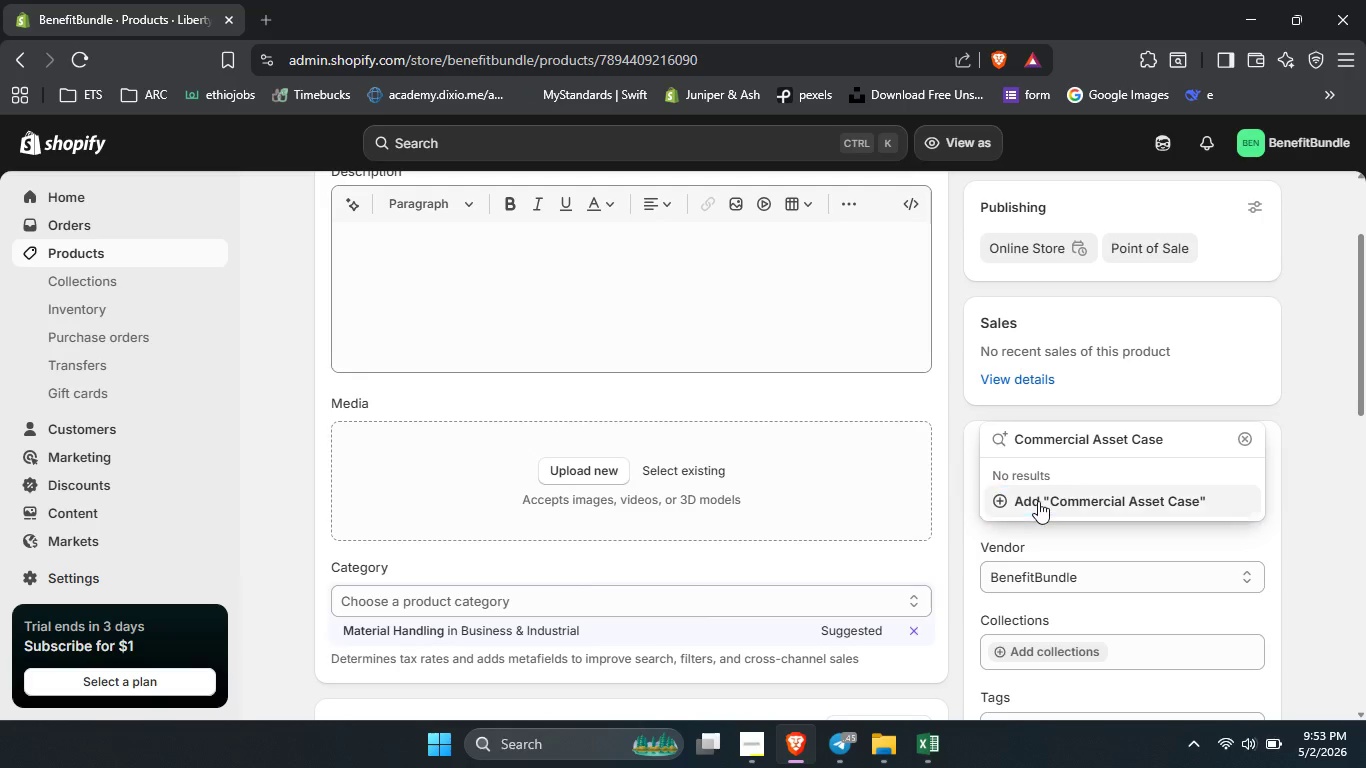 
left_click([1314, 563])
 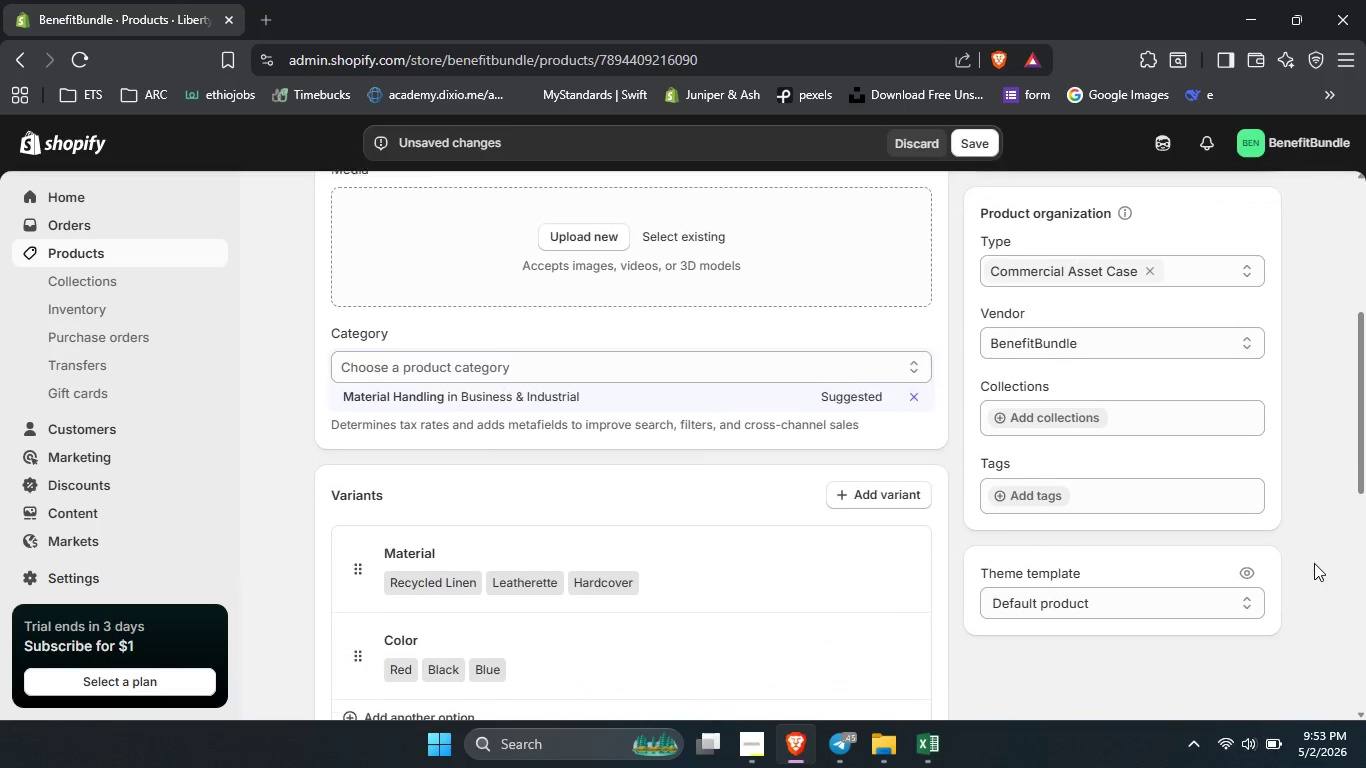 
scroll: coordinate [1314, 563], scroll_direction: down, amount: 2.0
 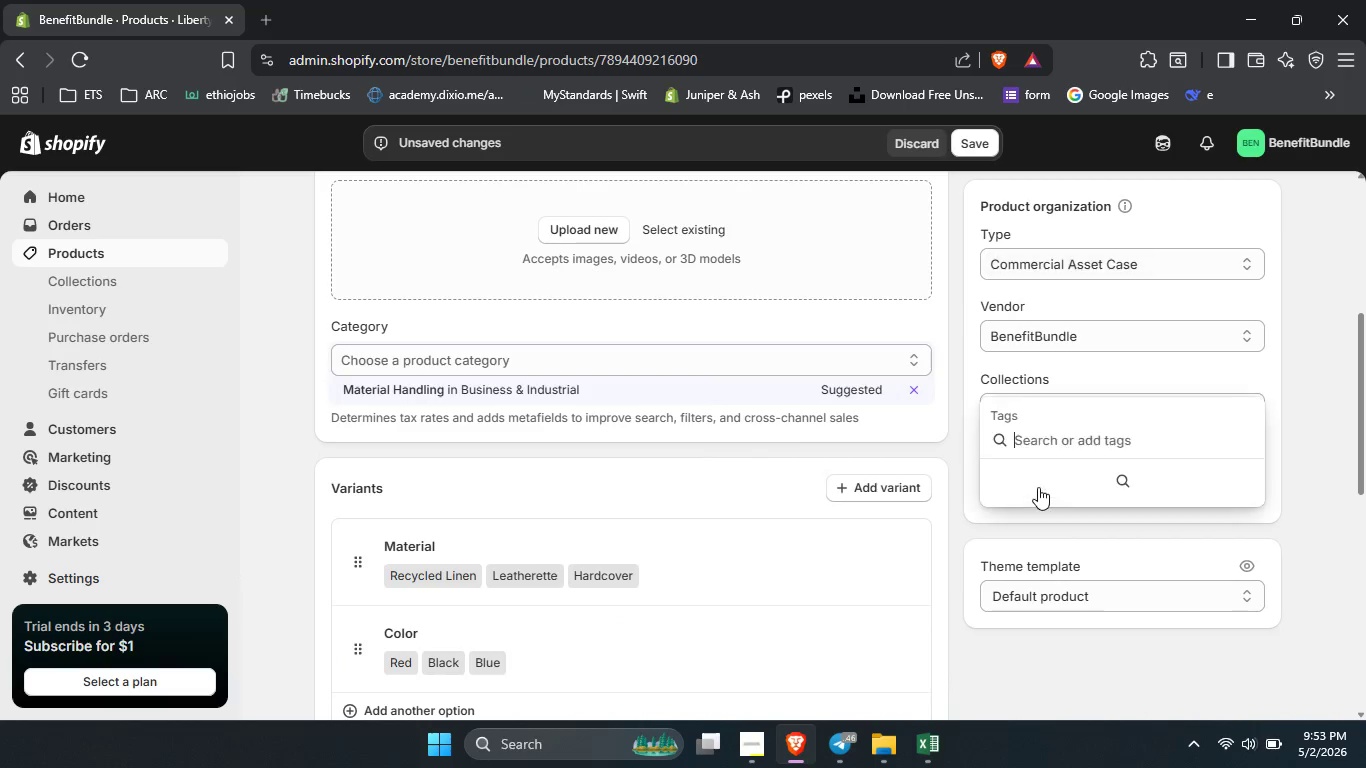 
left_click([1038, 487])
 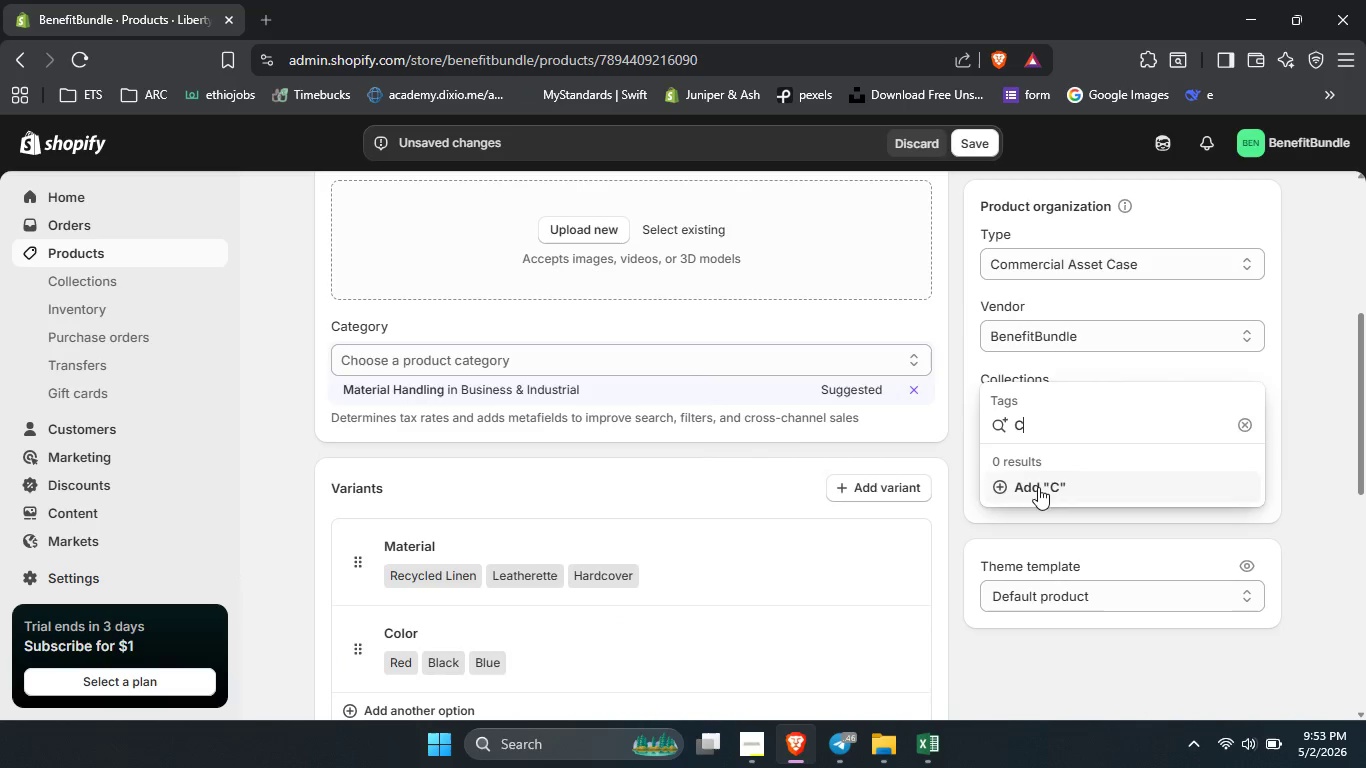 
type(Commercial a)
key(Backspace)
 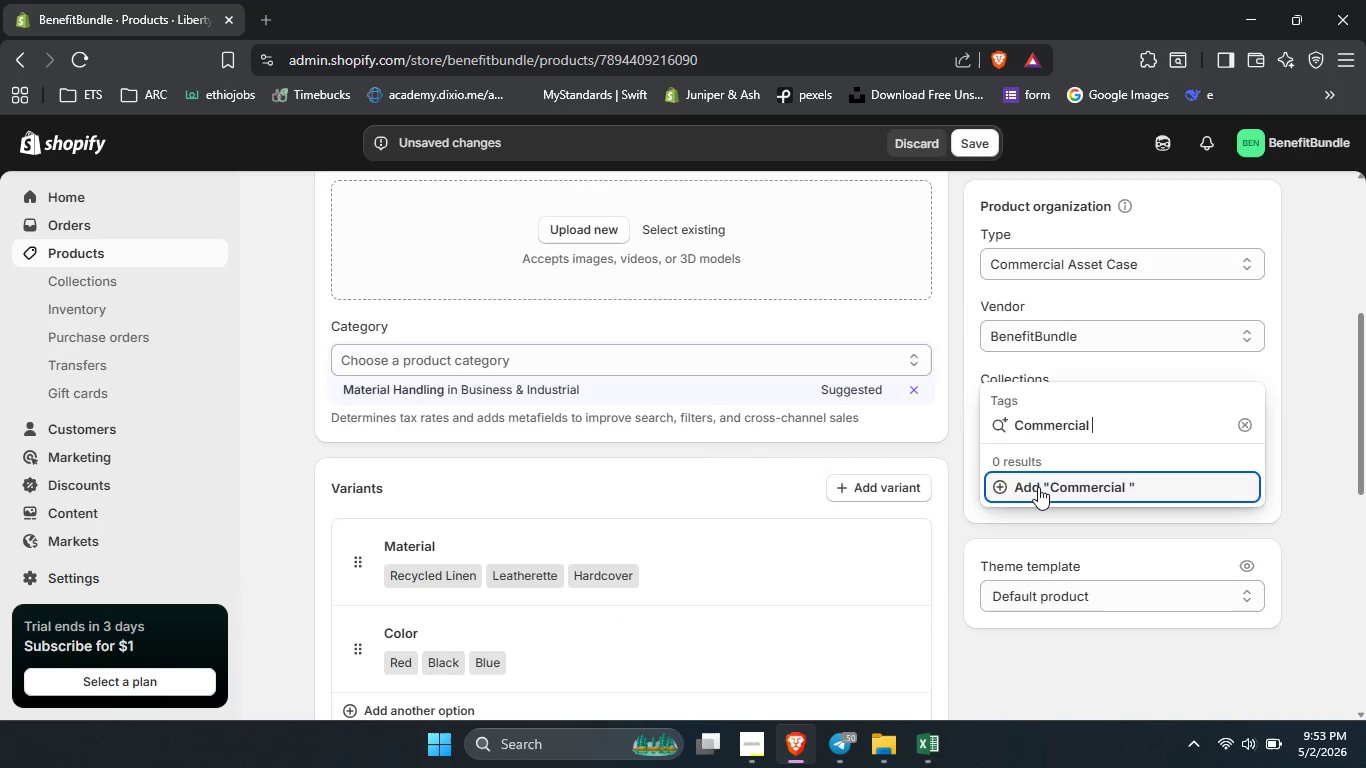 
hold_key(key=ShiftLeft, duration=0.36)
 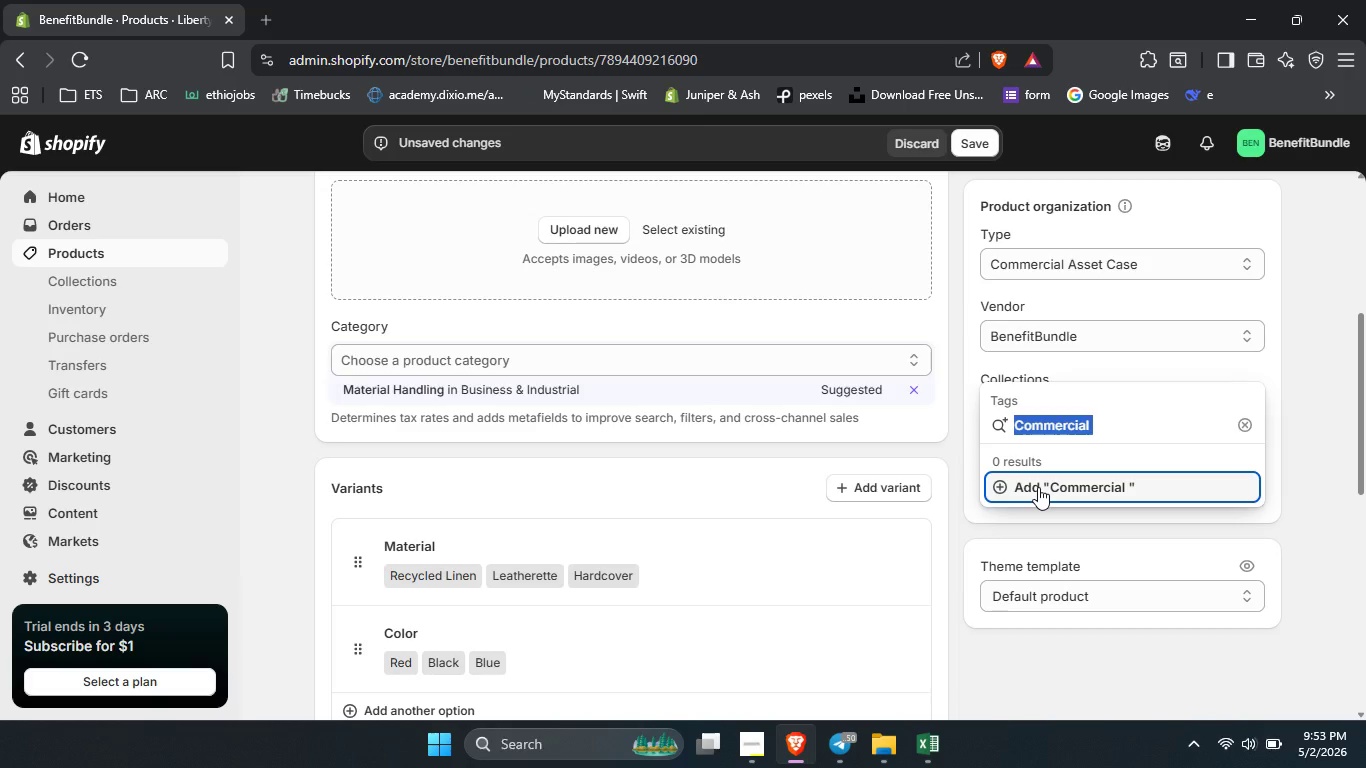 
key(Control+ControlLeft)
 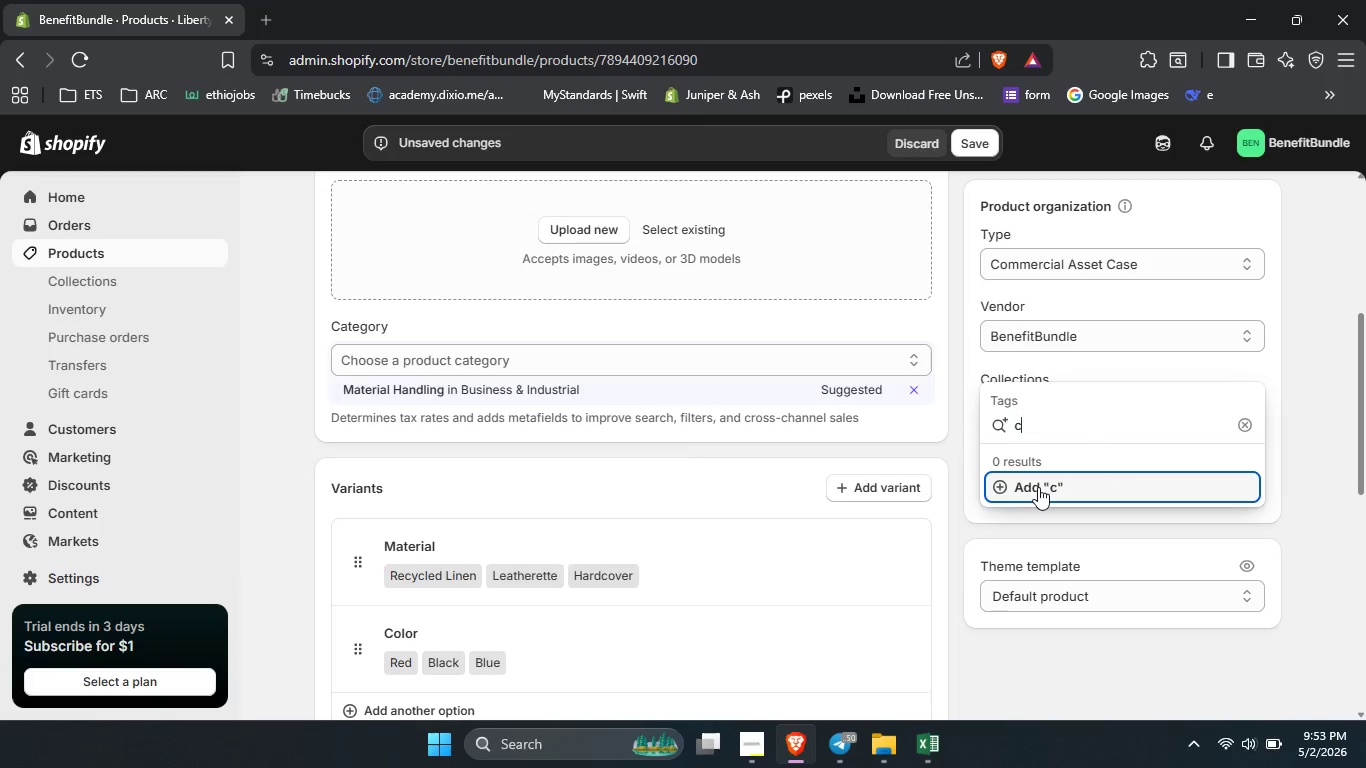 
key(Control+A)
 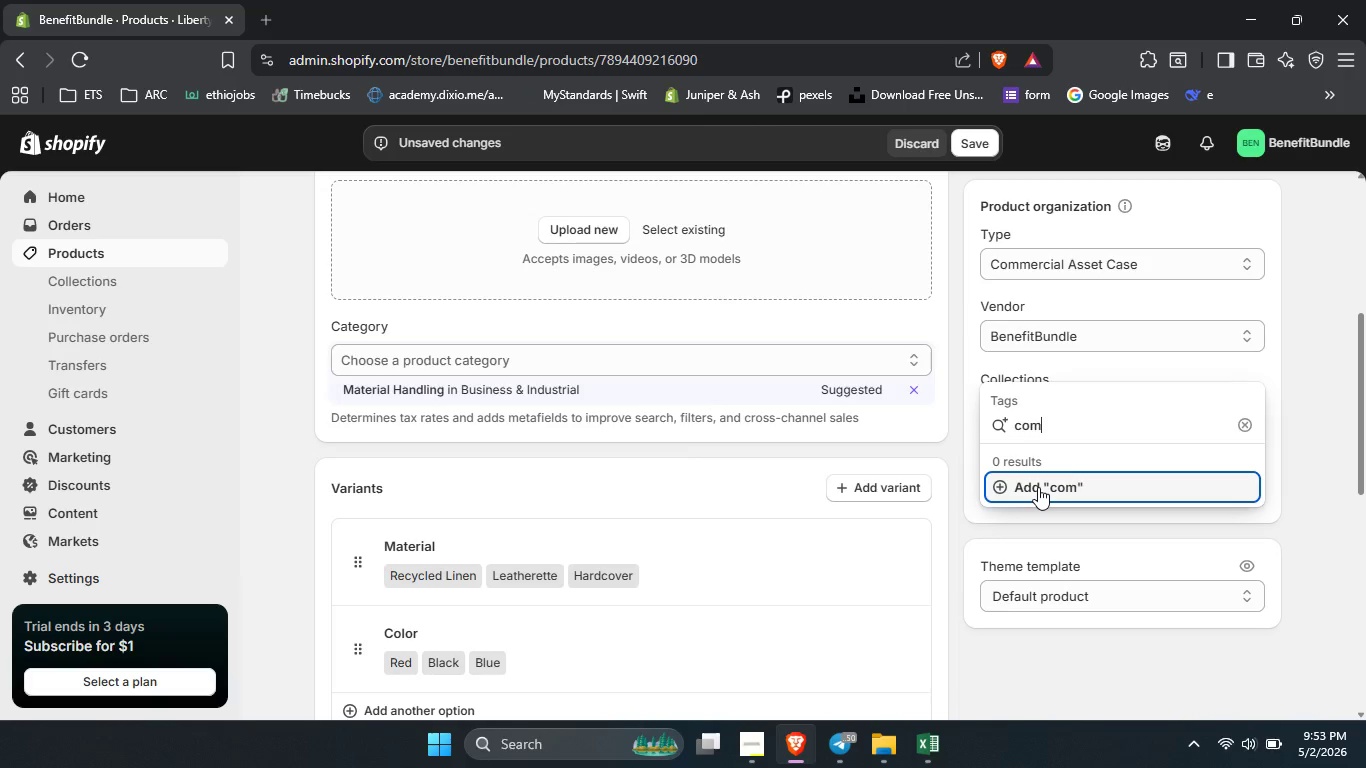 
type(commercial assets)
 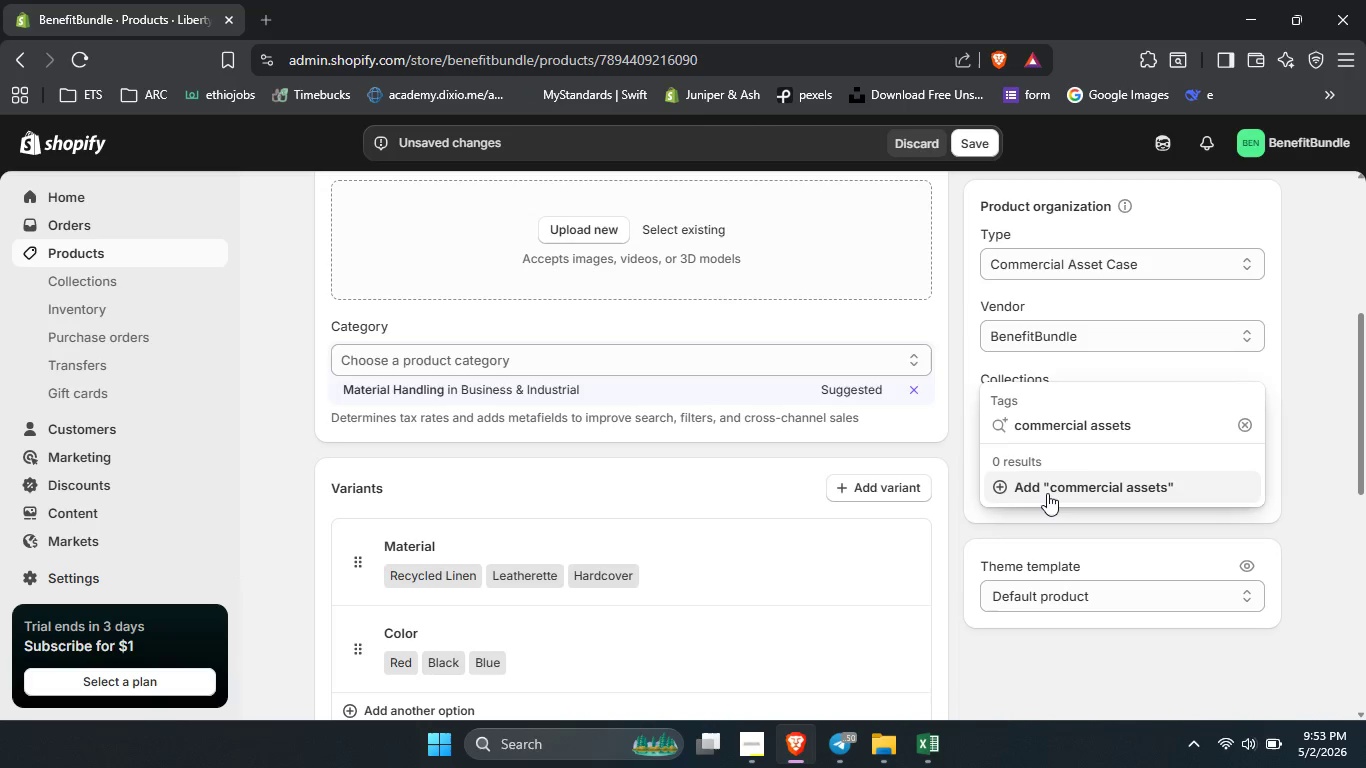 
left_click([1047, 493])
 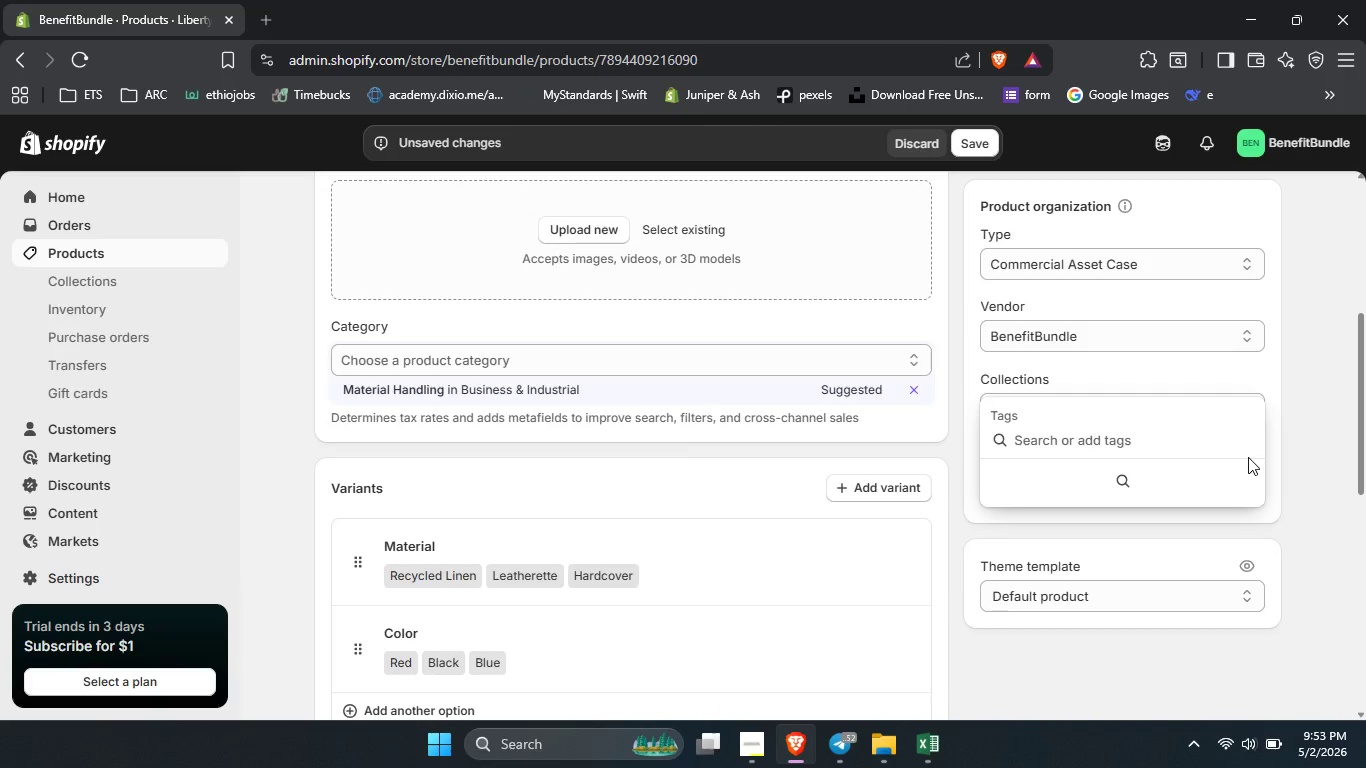 
type(liberty series)
 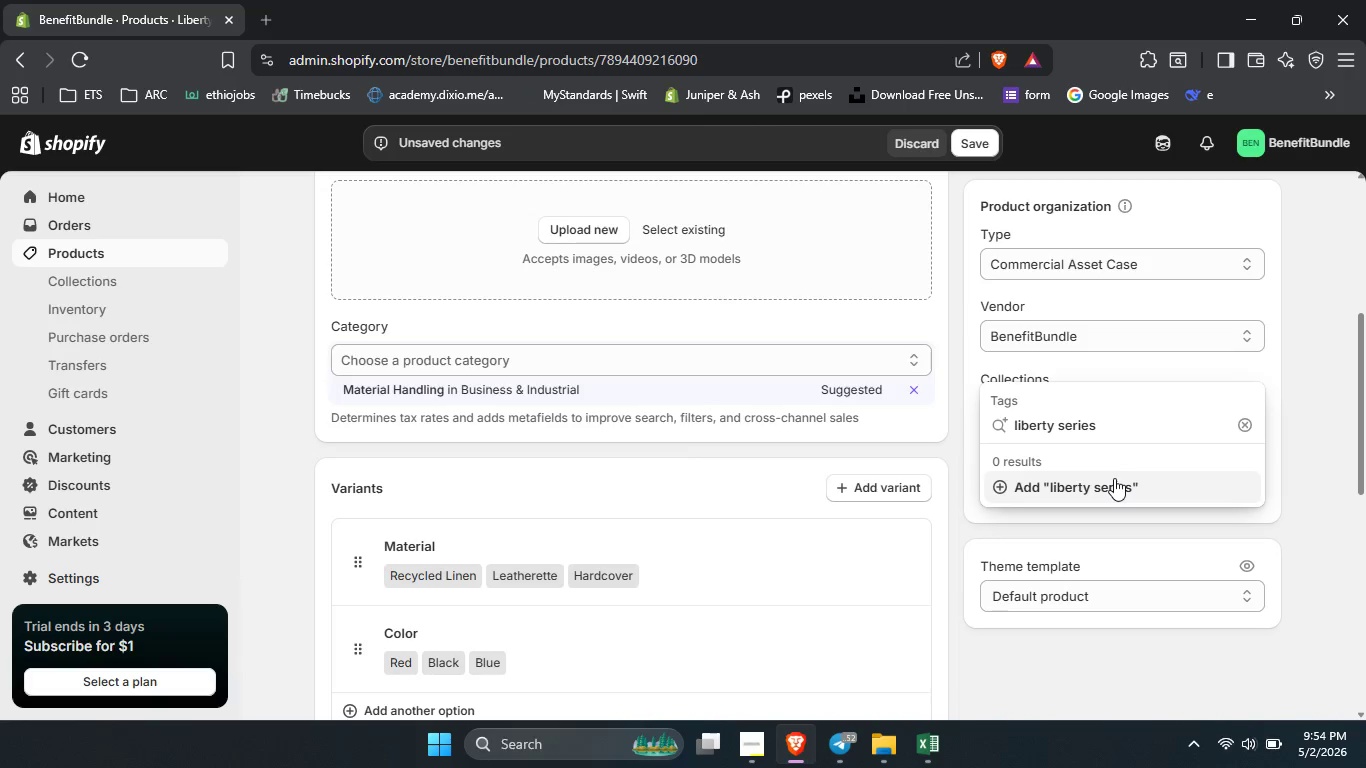 
left_click([1114, 478])
 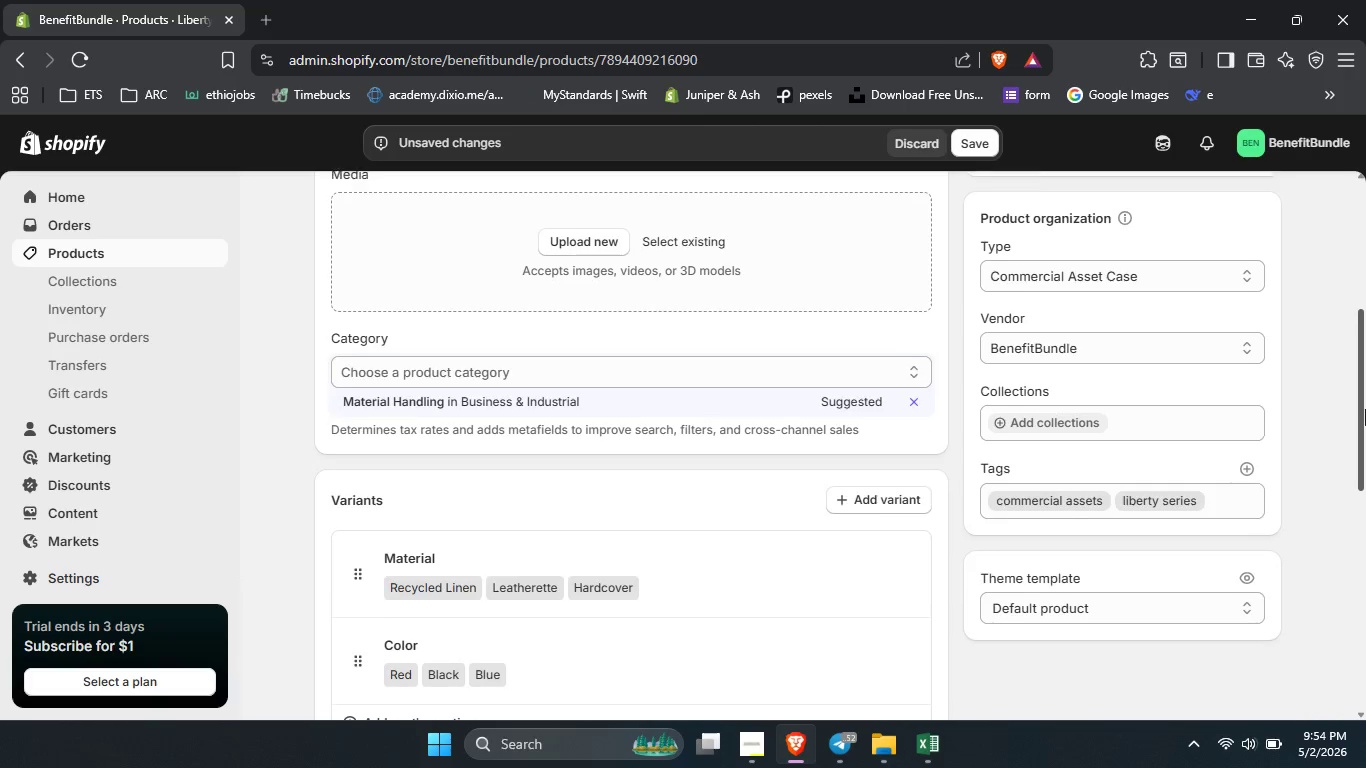 
left_click_drag(start_coordinate=[1365, 427], to_coordinate=[1363, 276])
 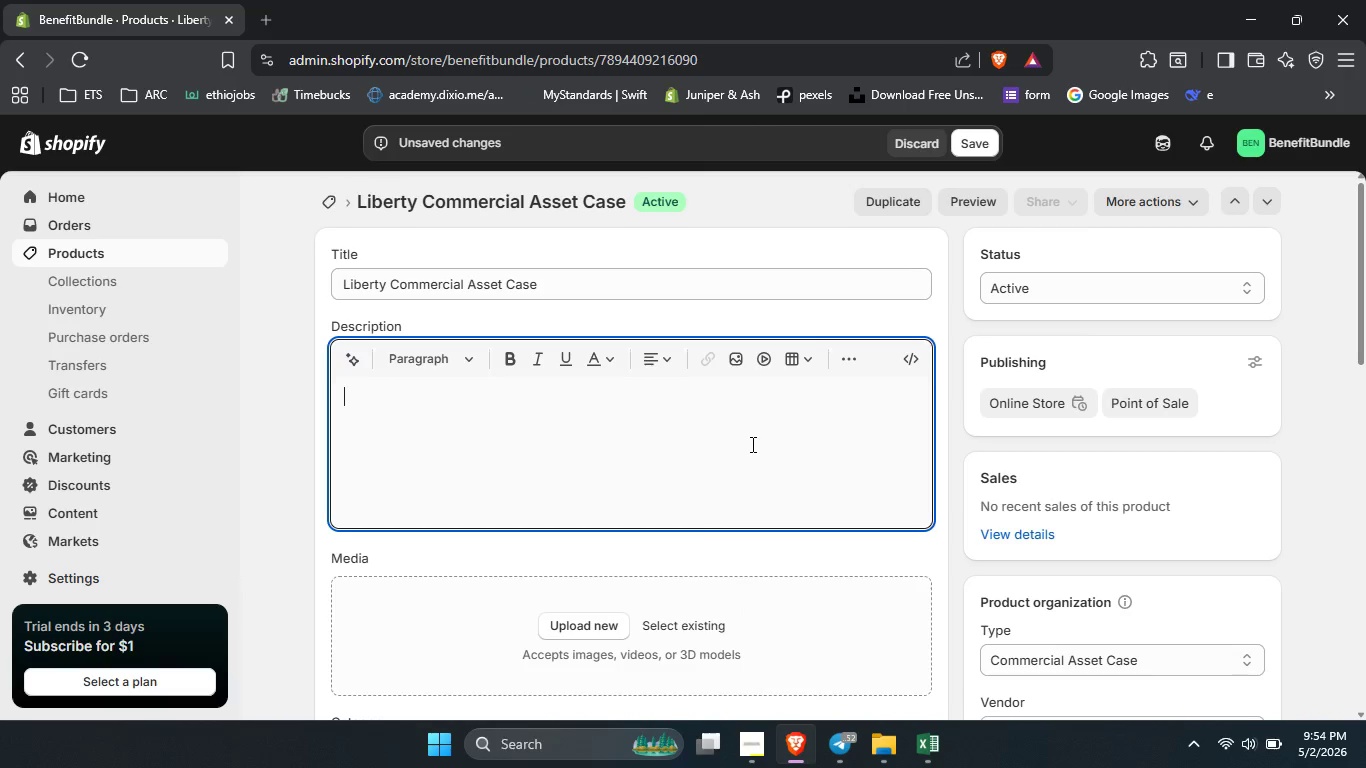 
left_click([751, 444])
 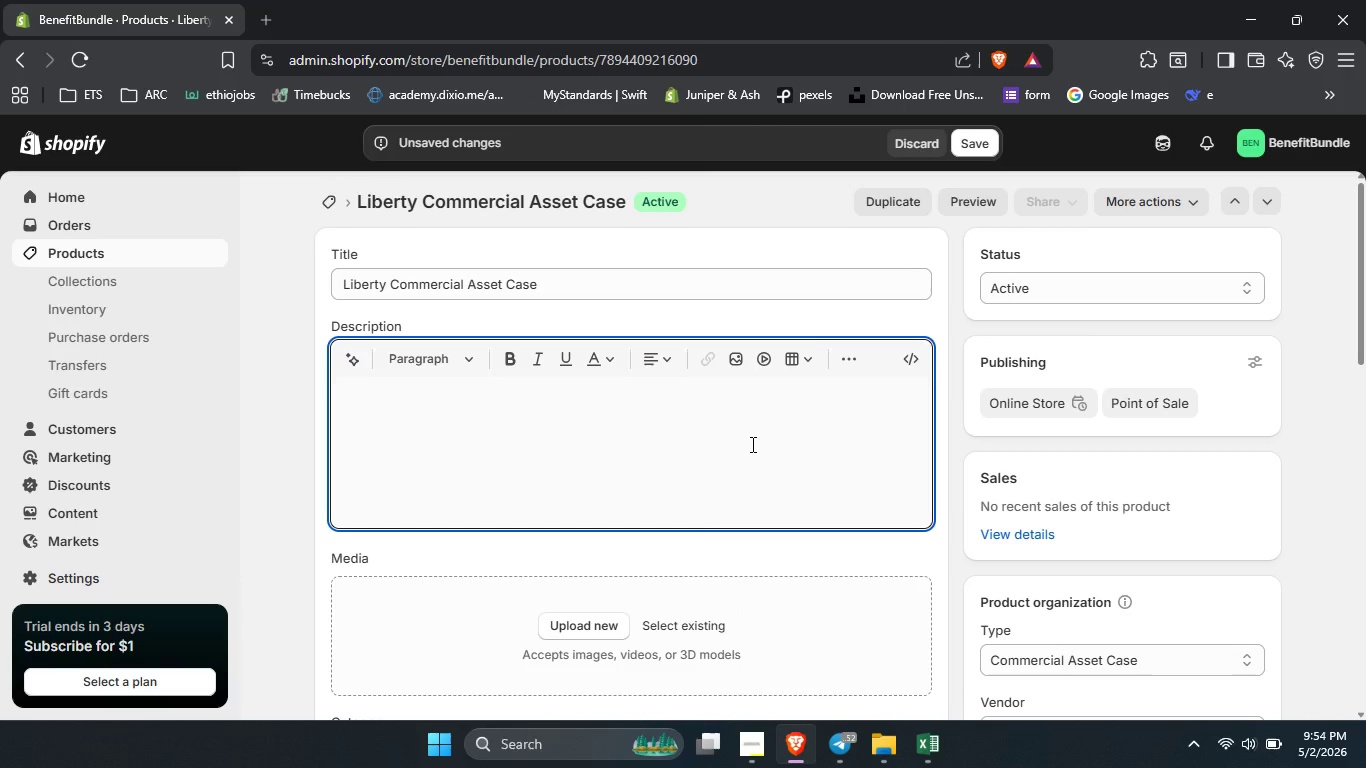 
type(Key Features)
 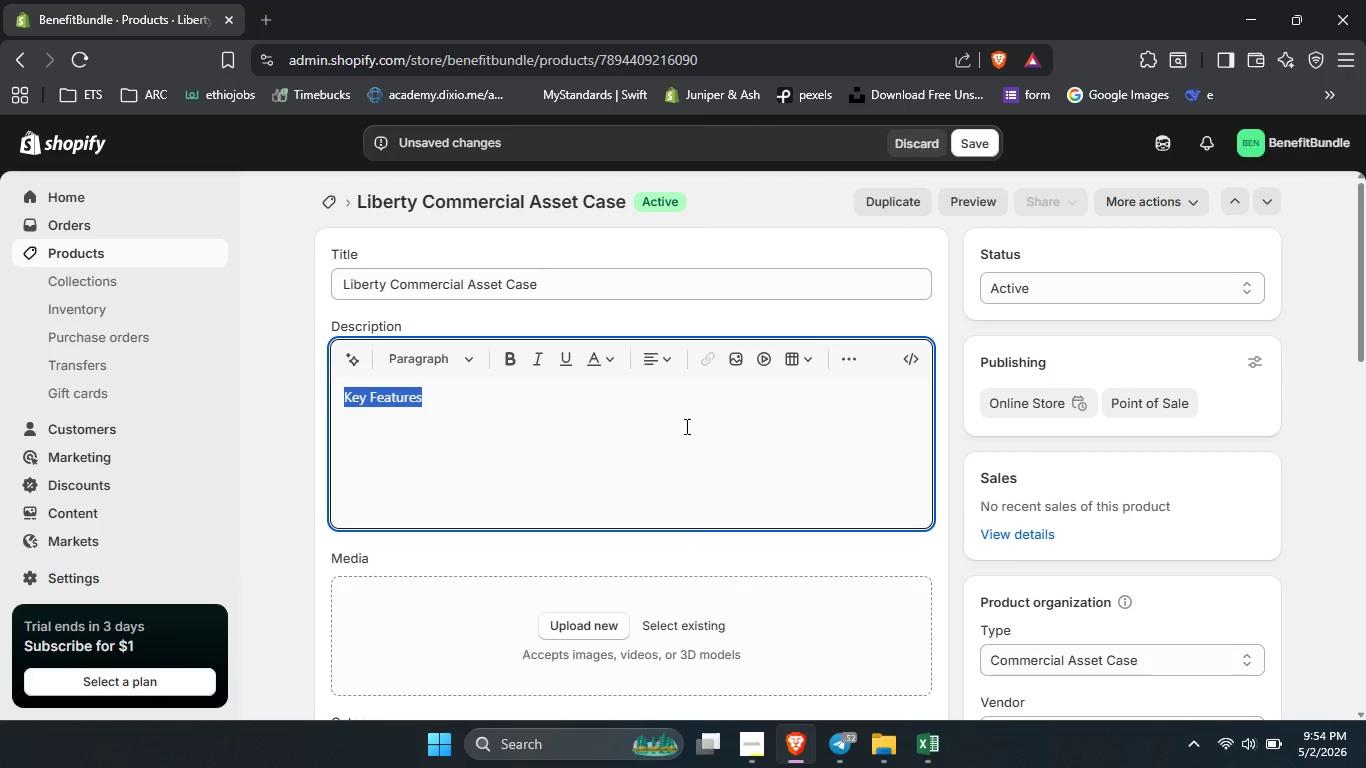 
key(Control+A)
 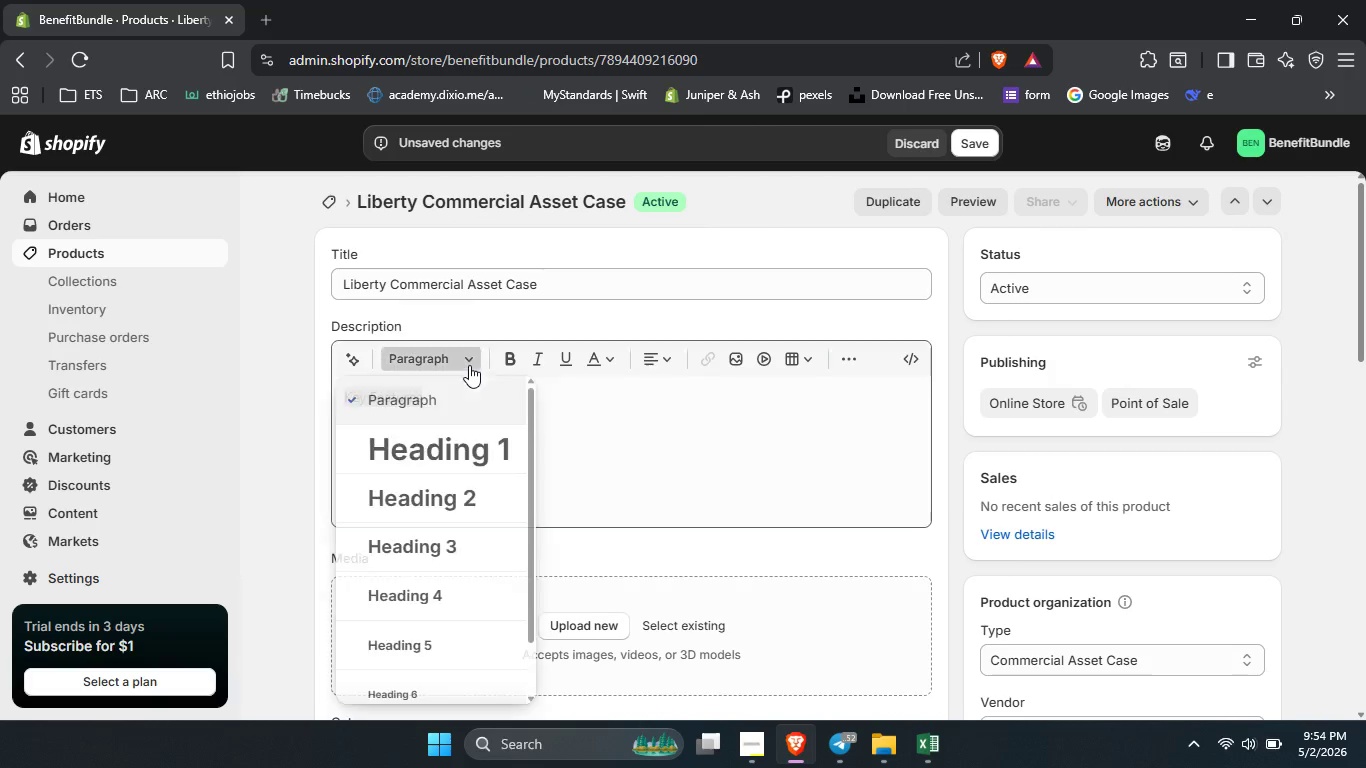 
left_click([468, 364])
 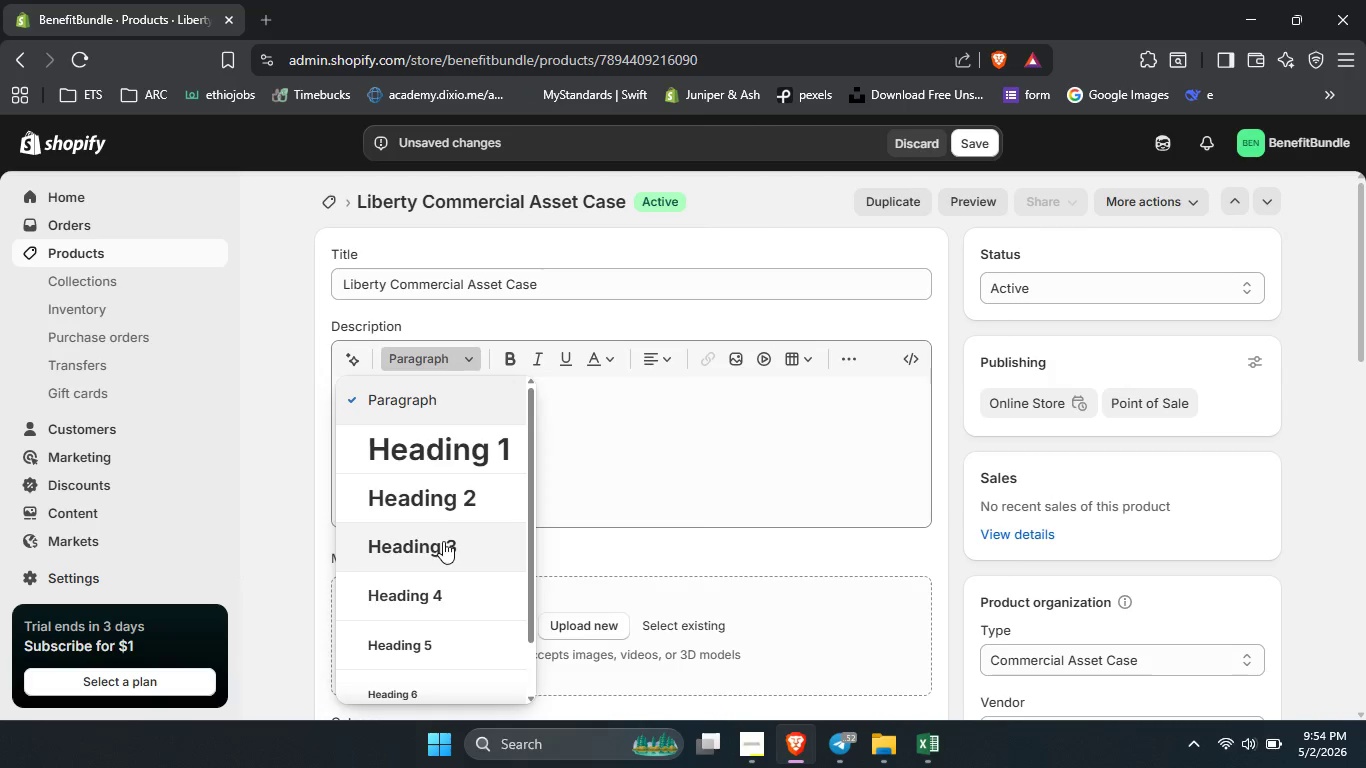 
left_click([443, 541])
 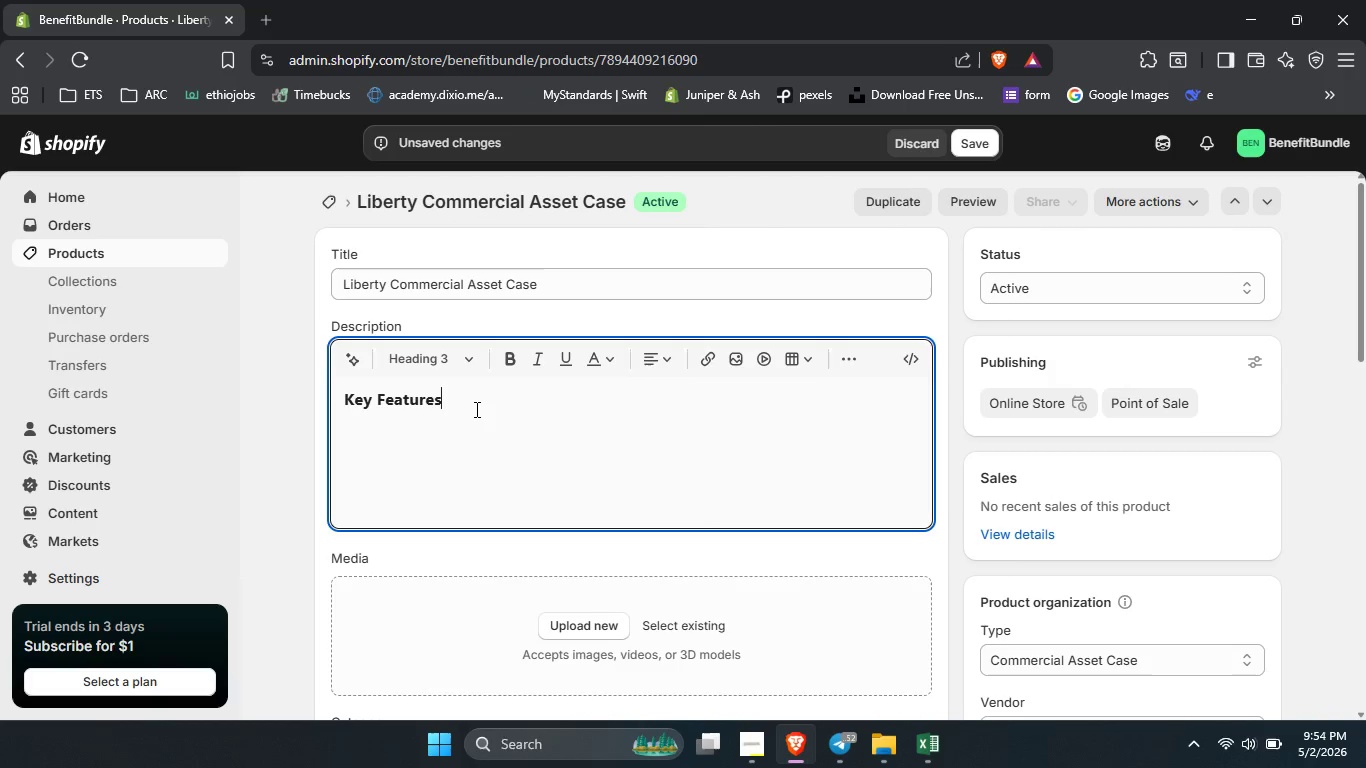 
left_click([475, 409])
 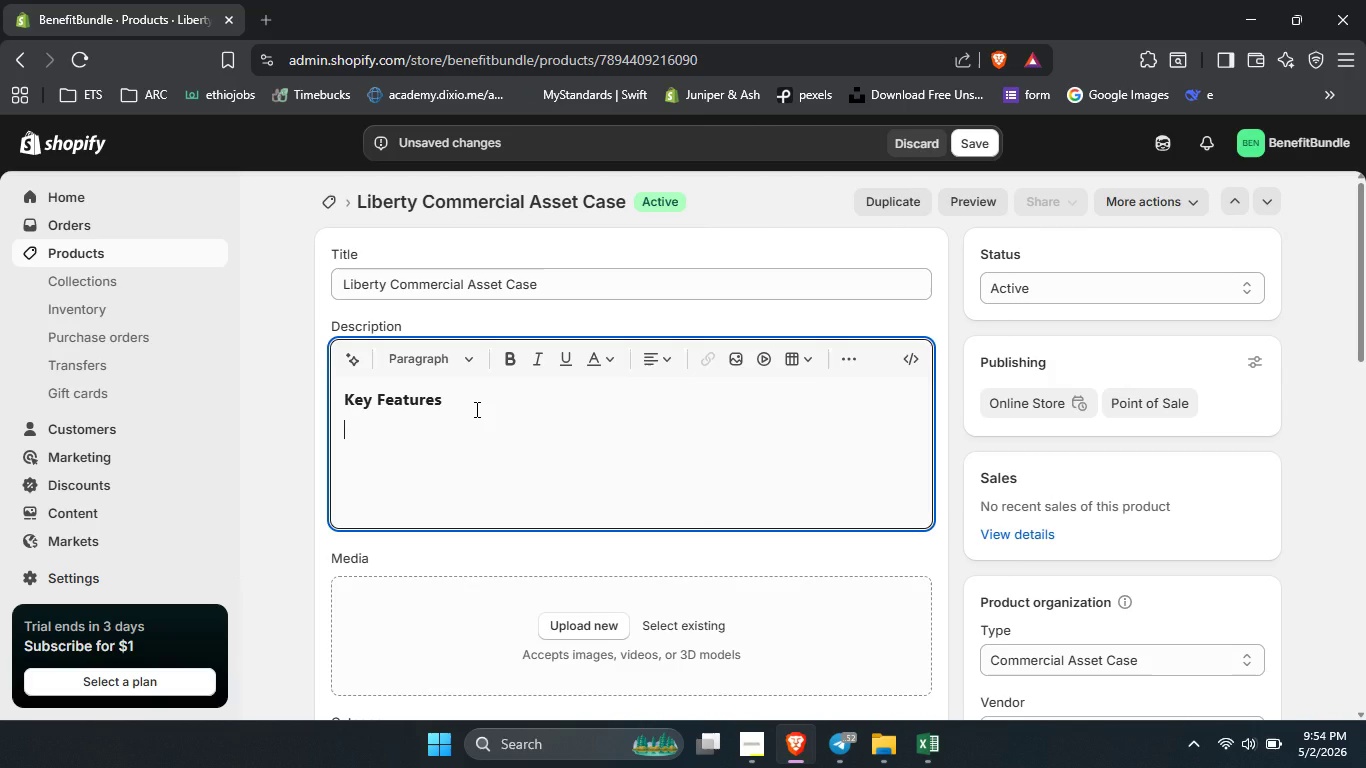 
key(Enter)
 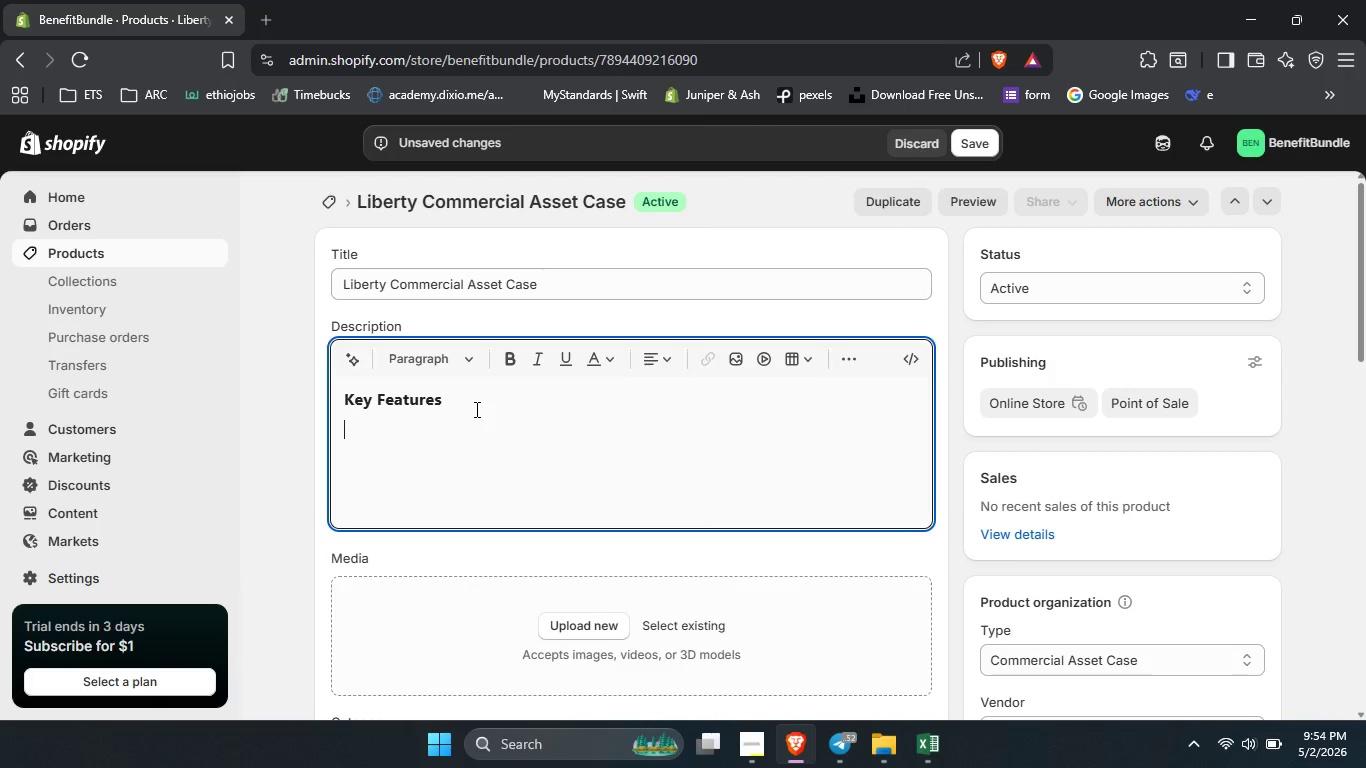 
type(Sustainable Recycled linen in professional pre)
key(Backspace)
type(ofessional nac)
key(Backspace)
type(vy)
 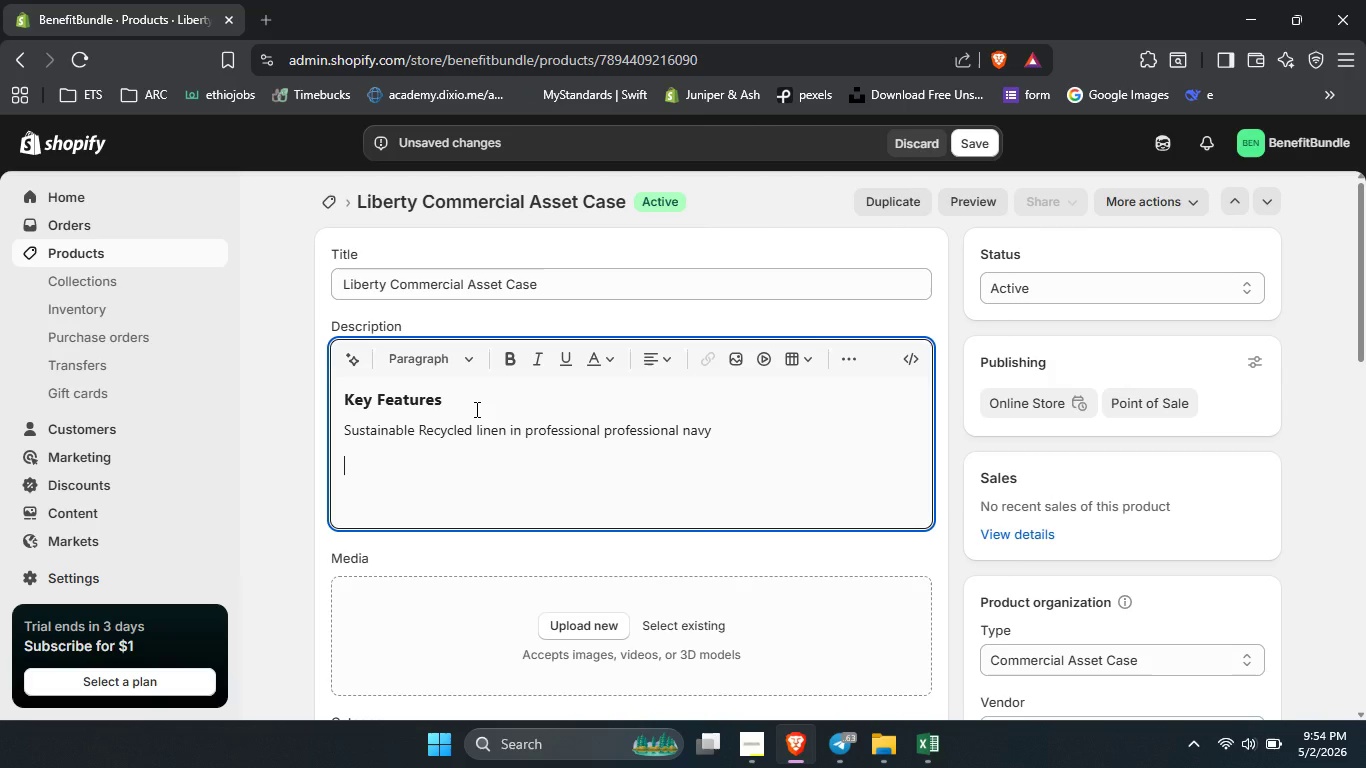 
key(Enter)
 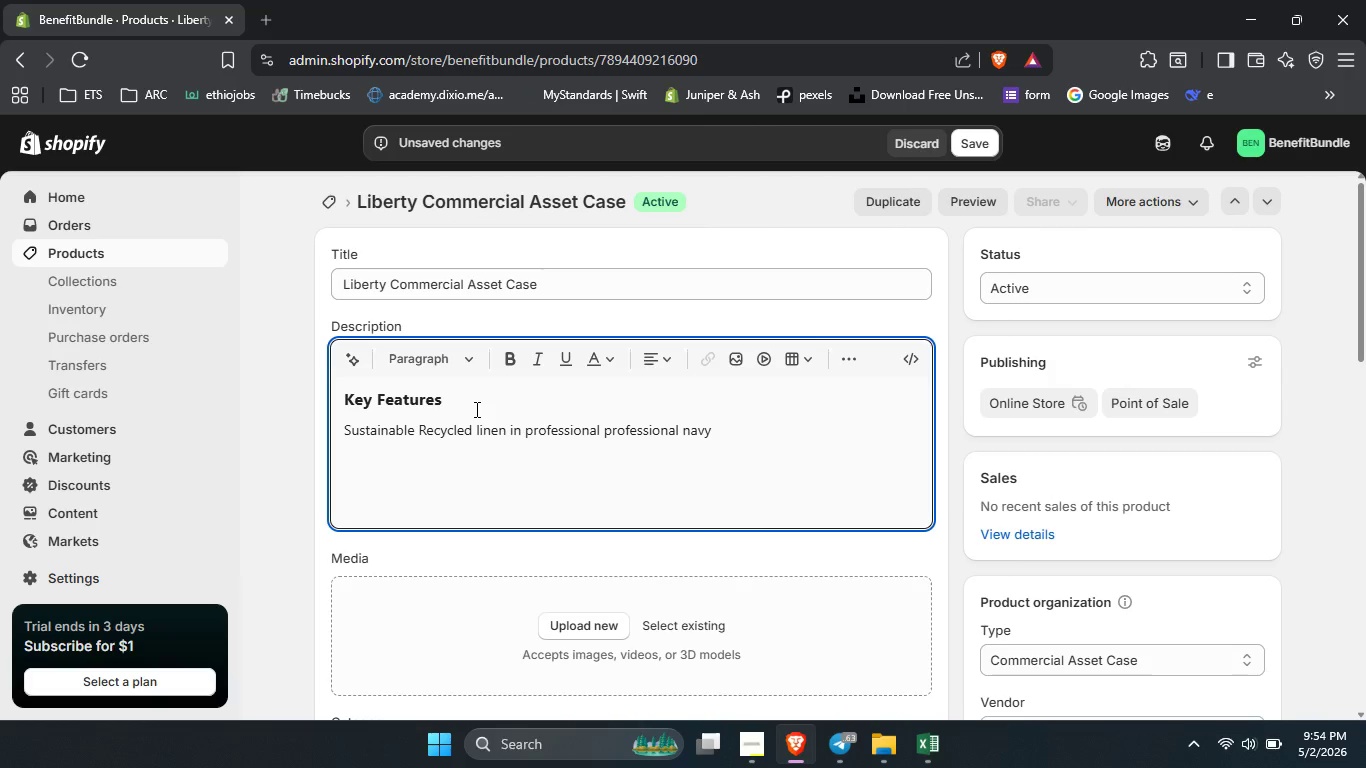 
type(Design for commercial assets)
key(Backspace)
type( and liability police)
key(Backspace)
type(ies)
 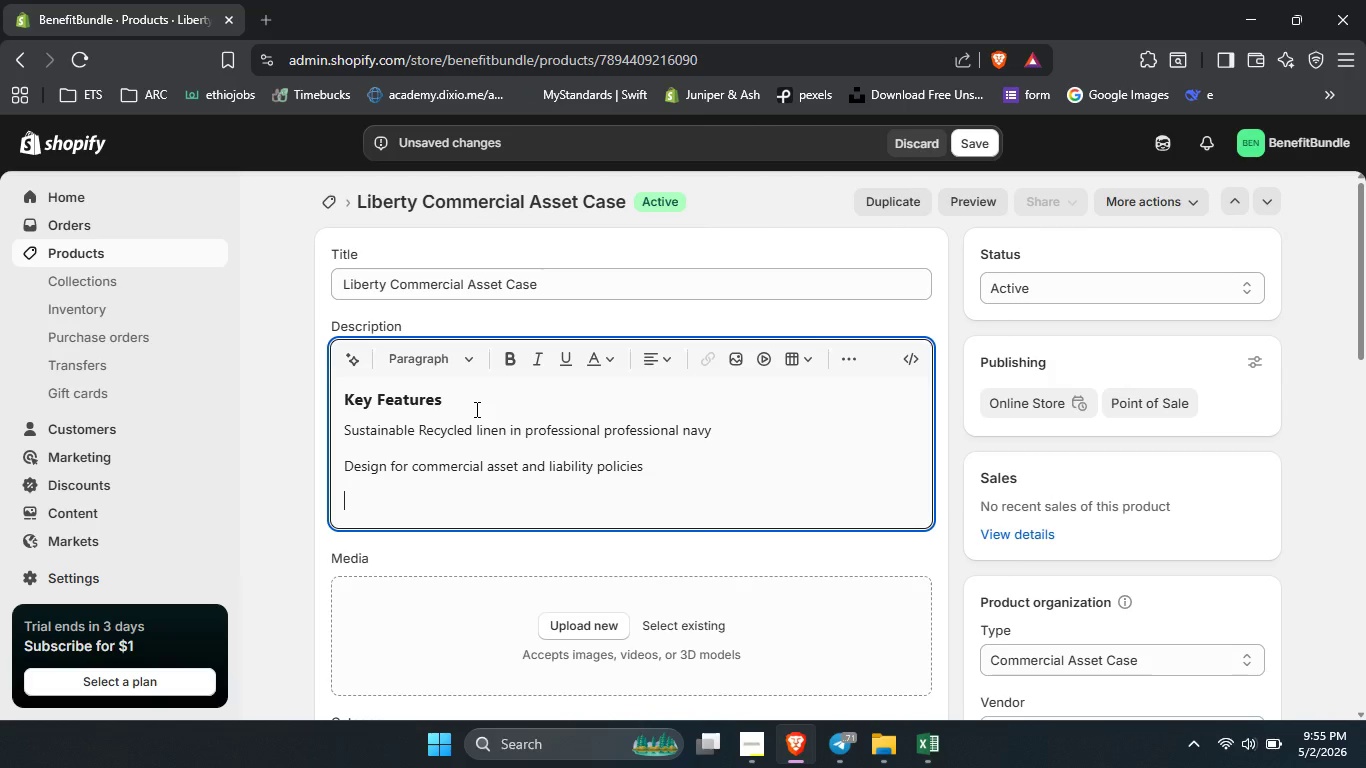 
key(Enter)
 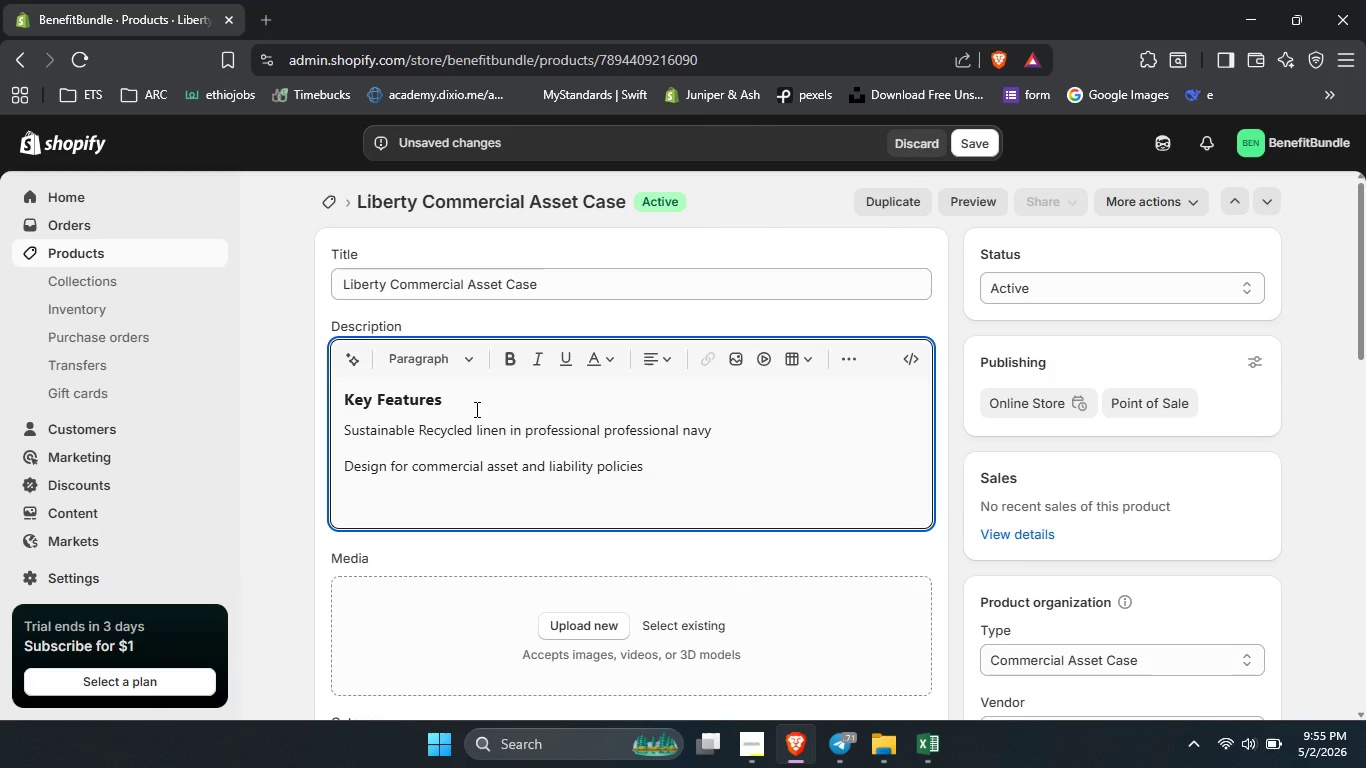 
type(Liberty-grade protectcion for business client documents)
 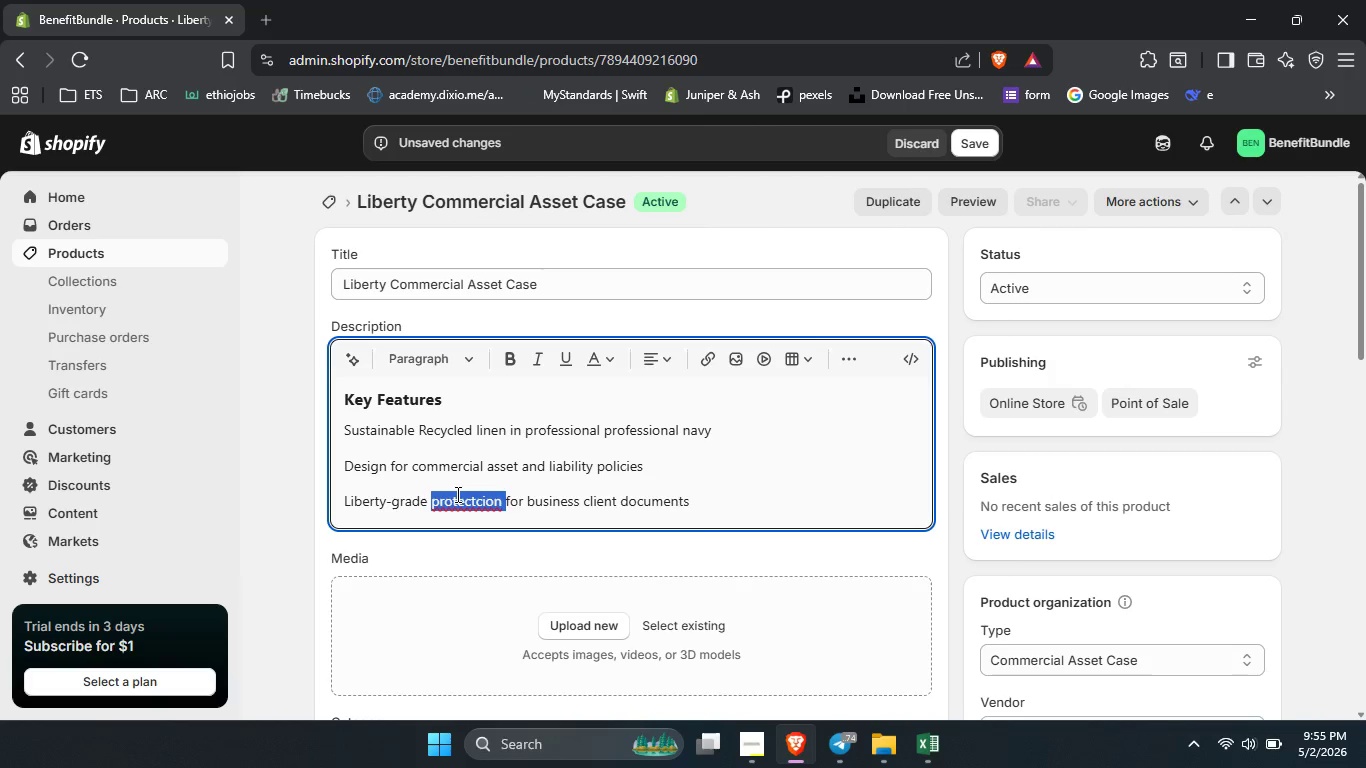 
double_click([456, 494])
 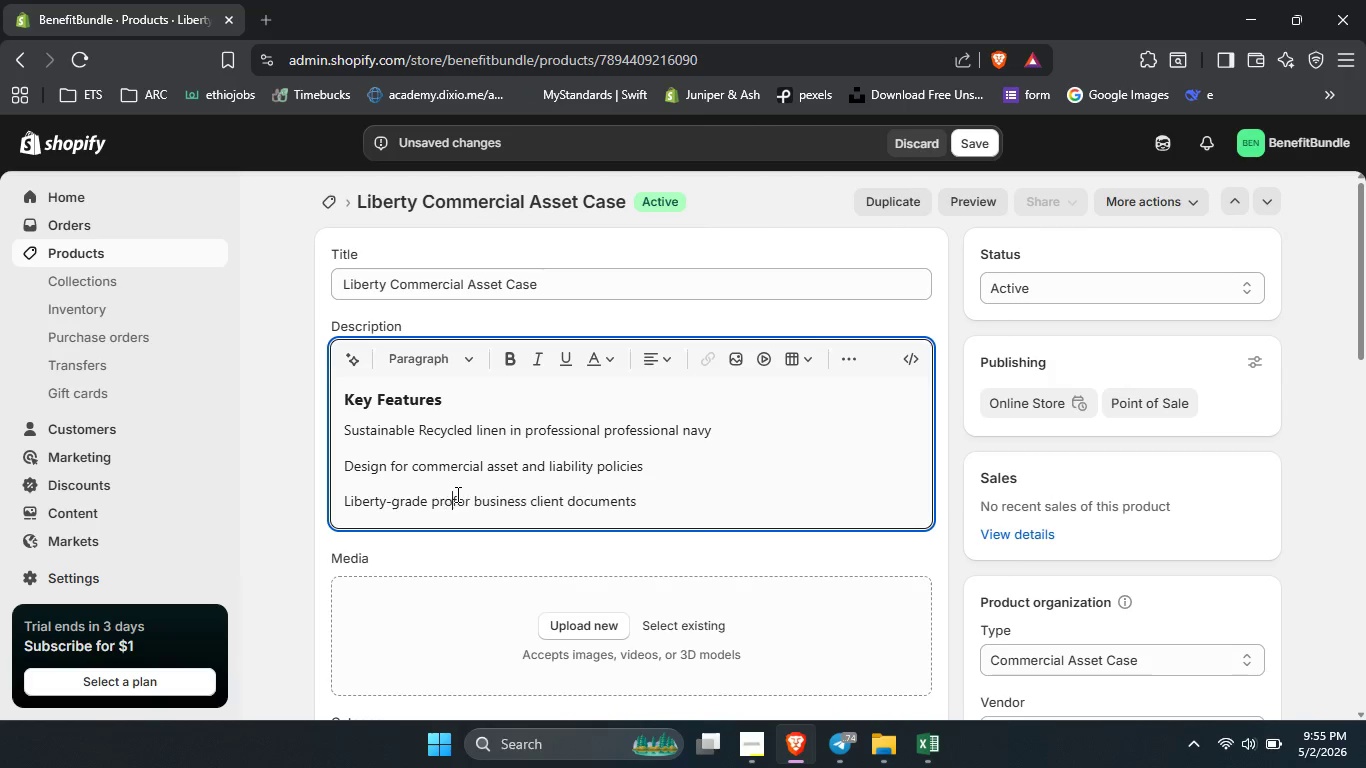 
type(protectu)
key(Backspace)
type(ion )
 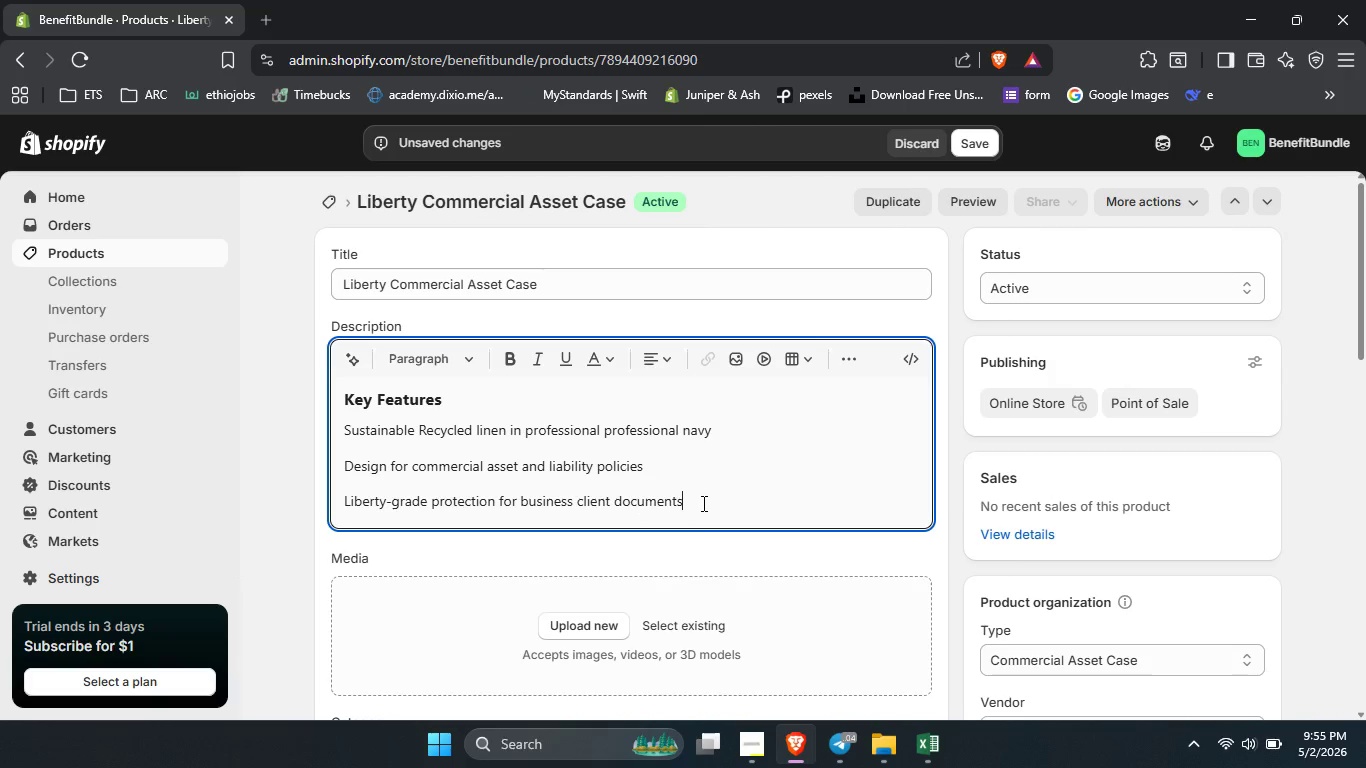 
left_click([702, 503])
 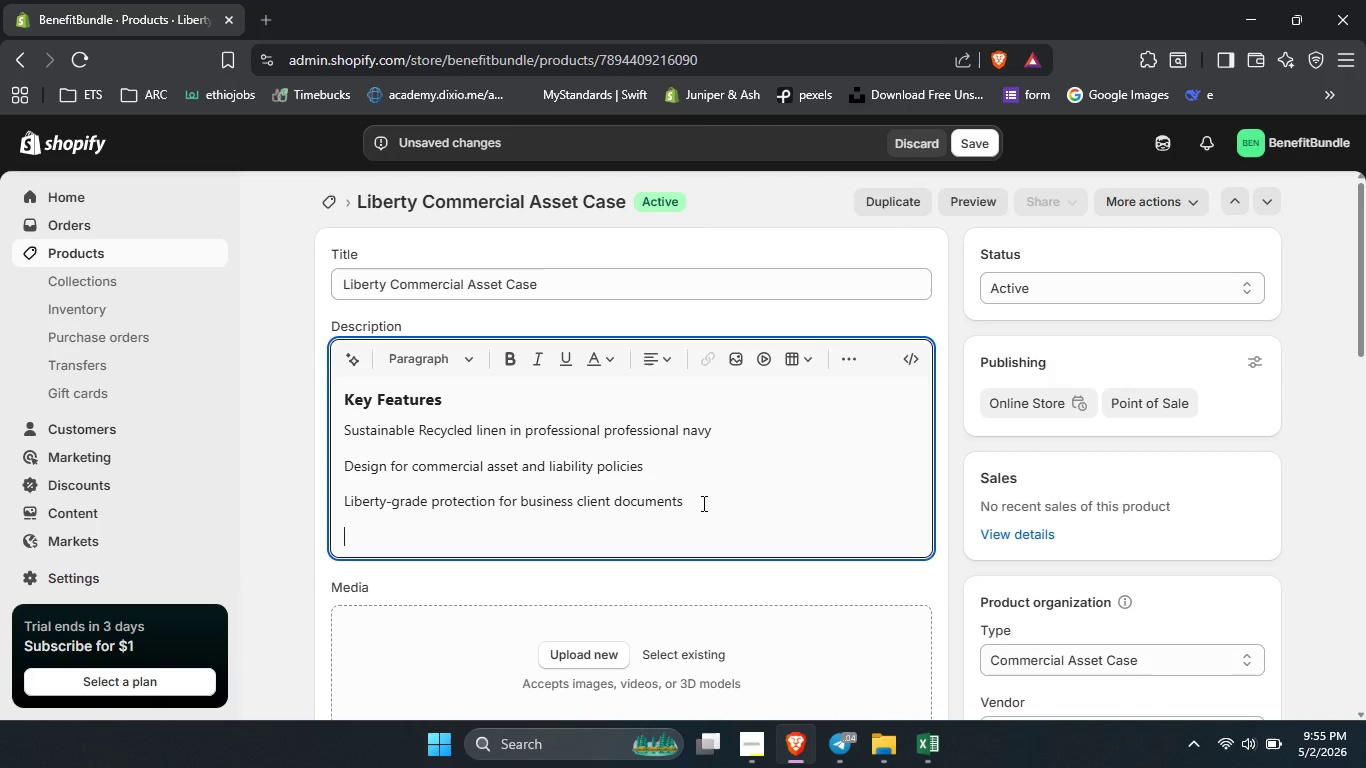 
key(Enter)
 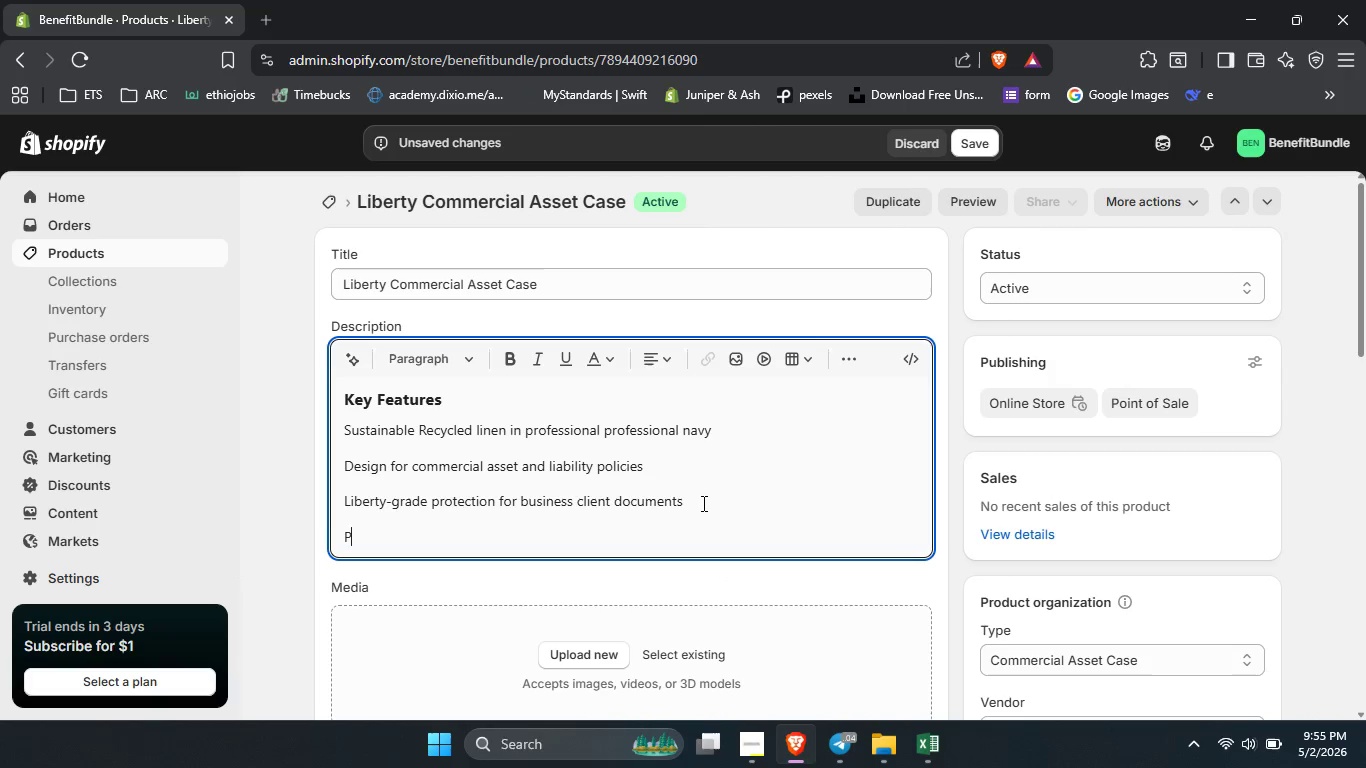 
type(Professional presentation for commercial insurance agents)
 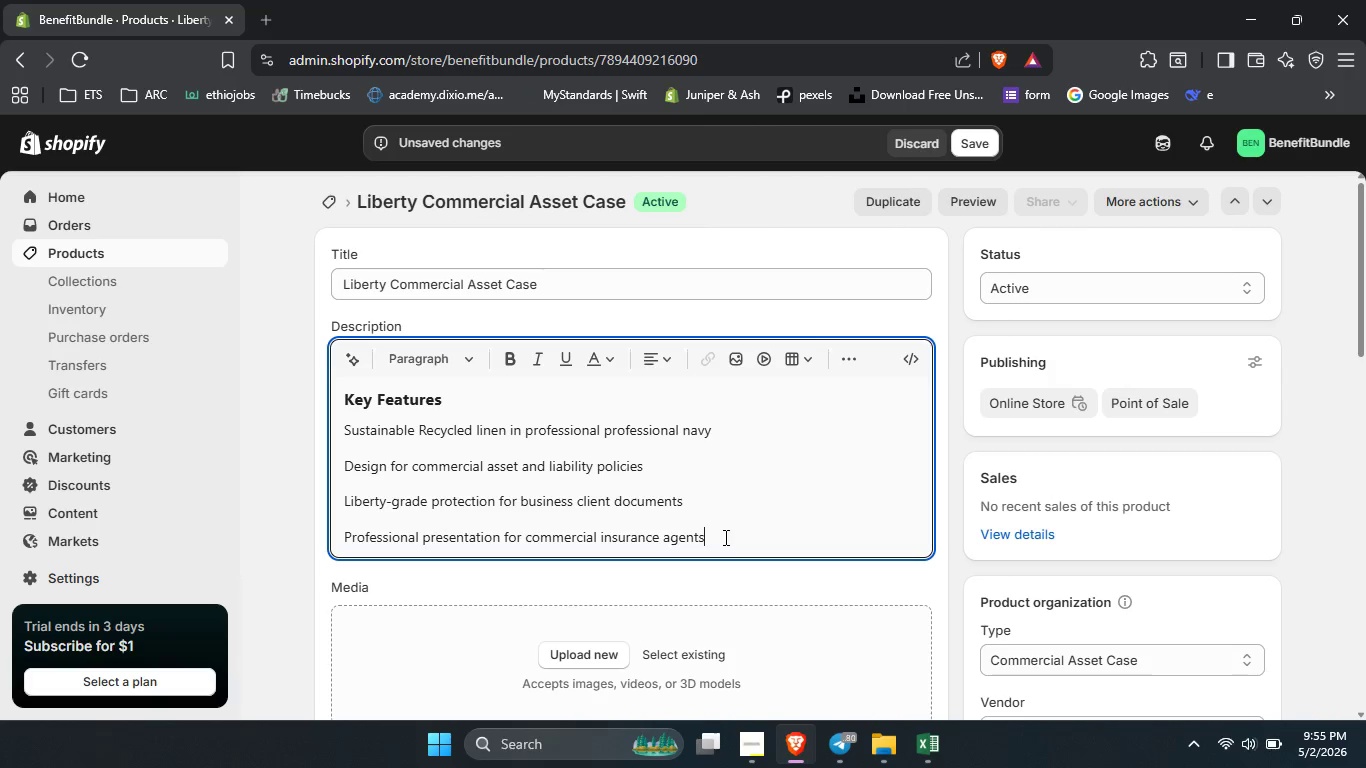 
left_click_drag(start_coordinate=[724, 537], to_coordinate=[335, 429])
 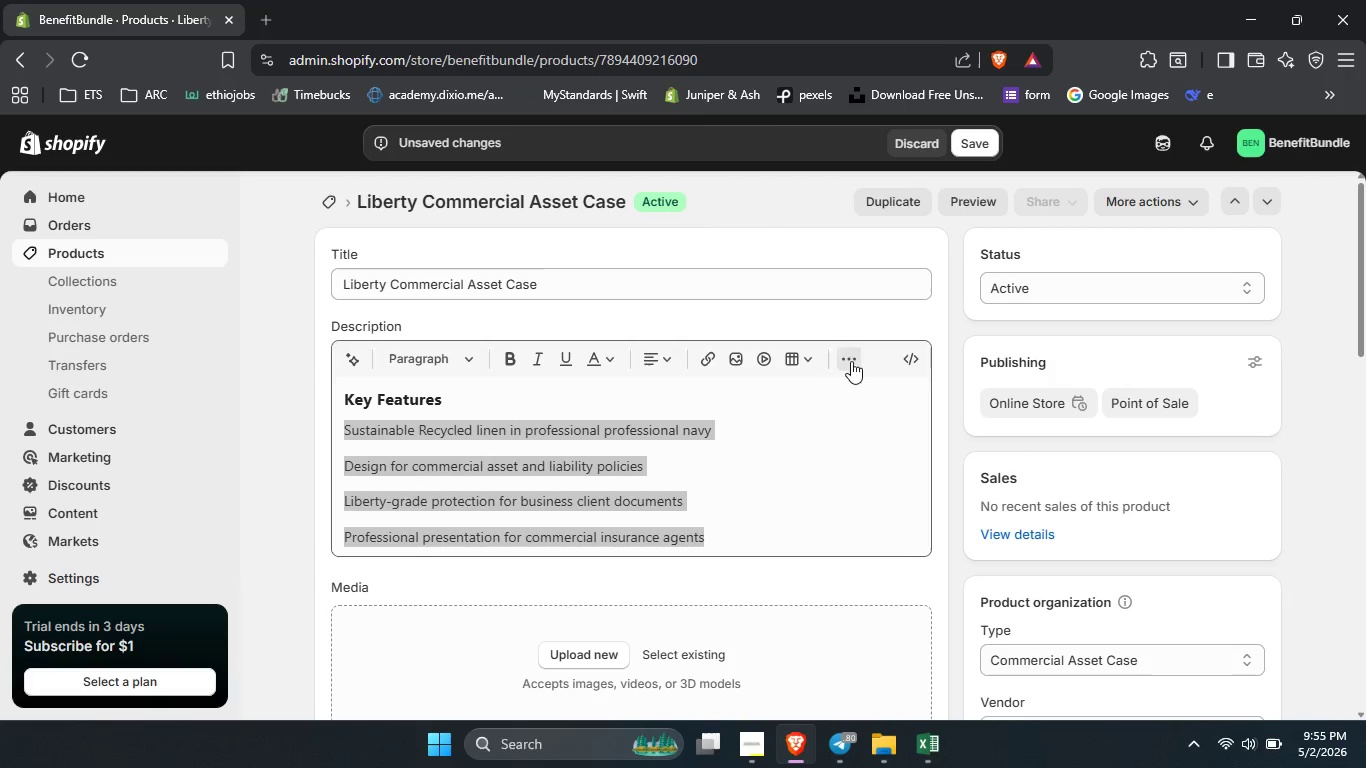 
left_click([852, 361])
 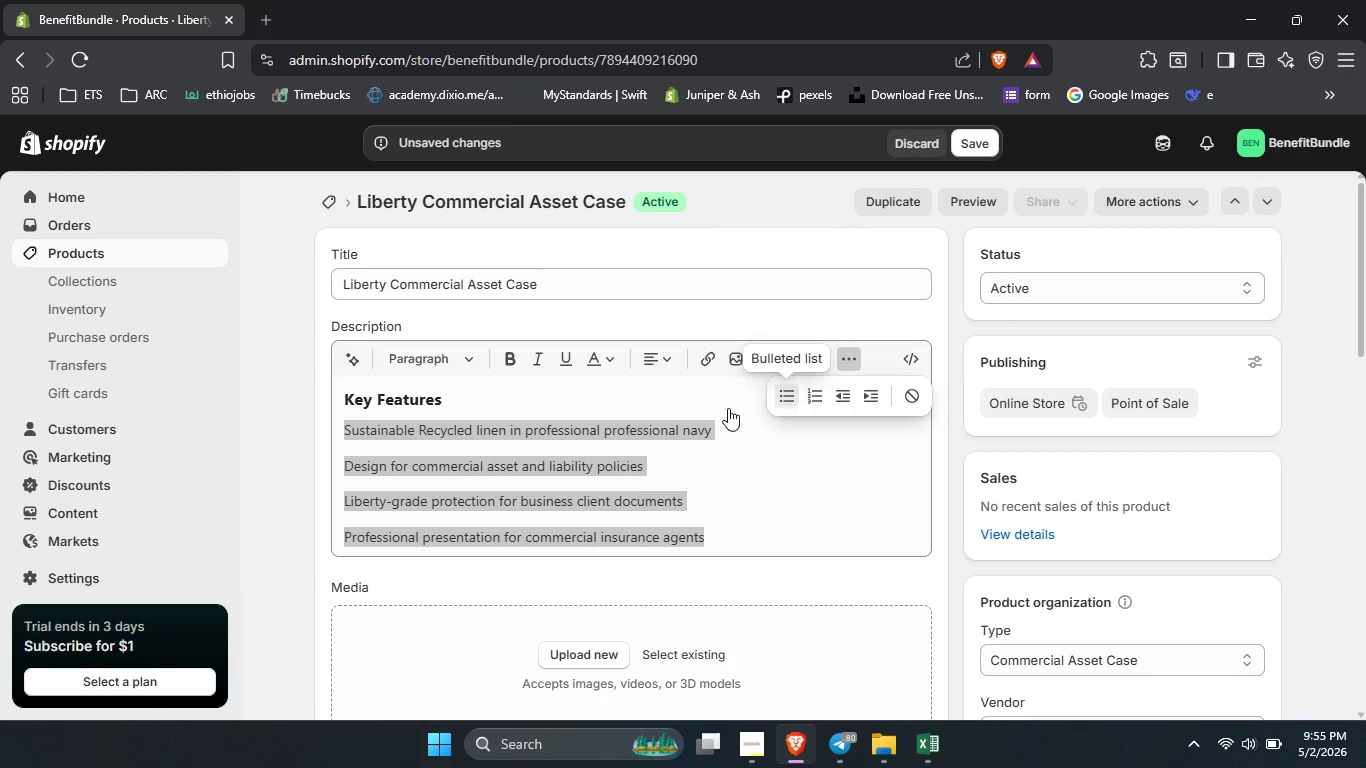 
left_click([780, 395])
 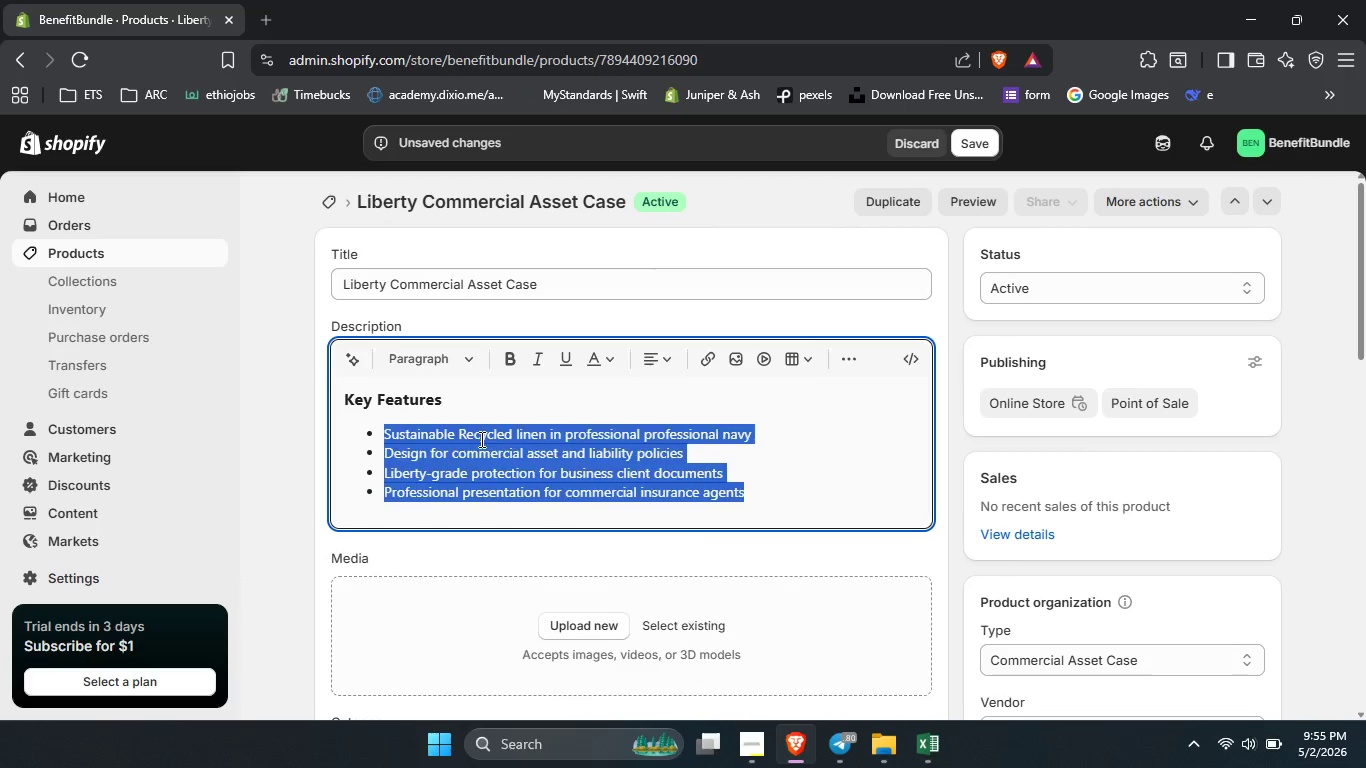 
left_click([480, 439])
 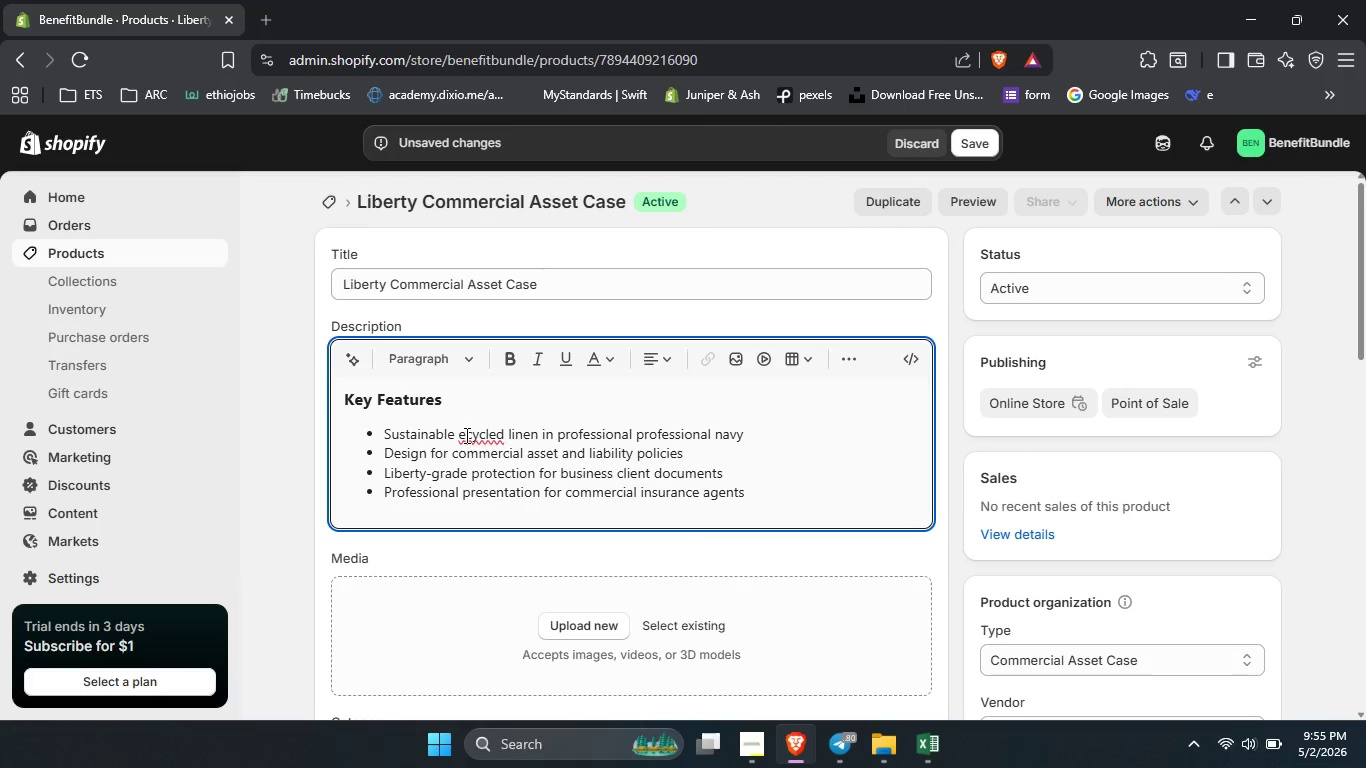 
key(Backspace)
 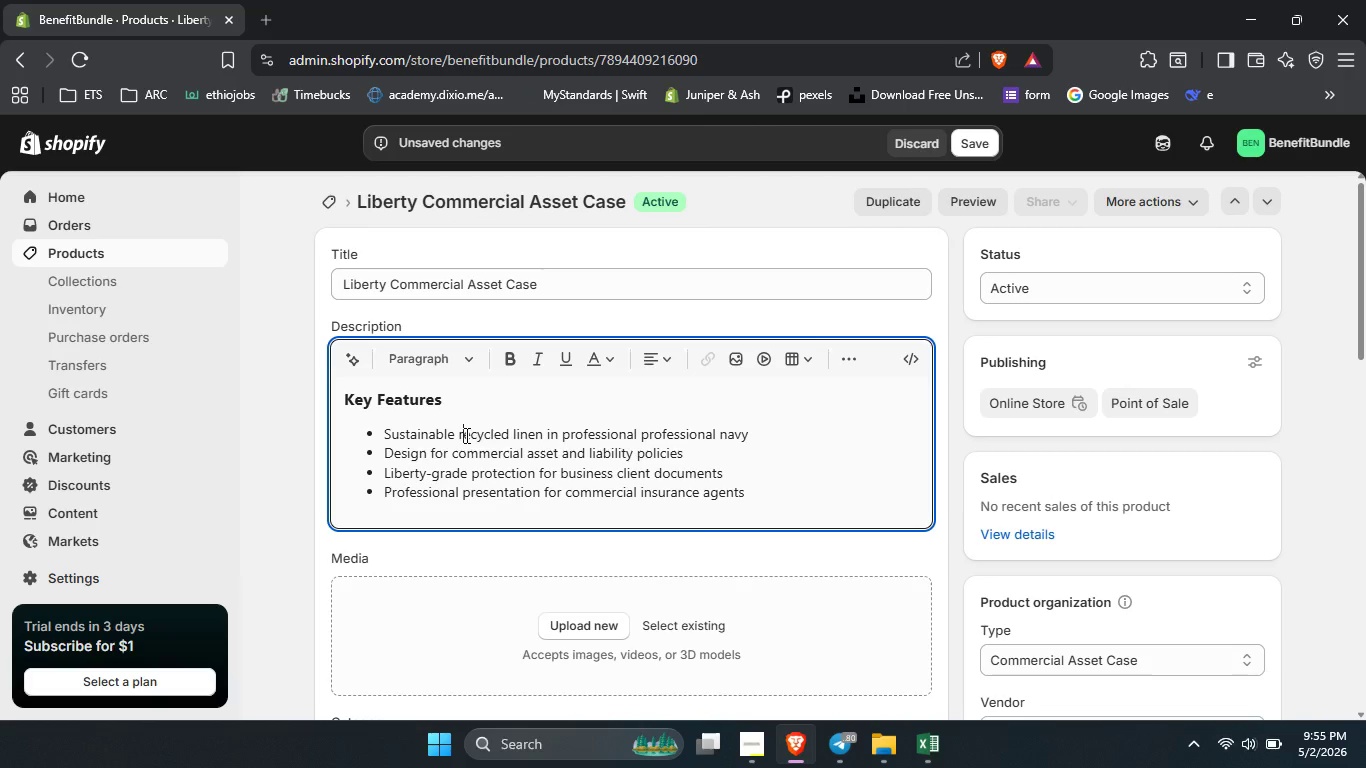 
key(R)
 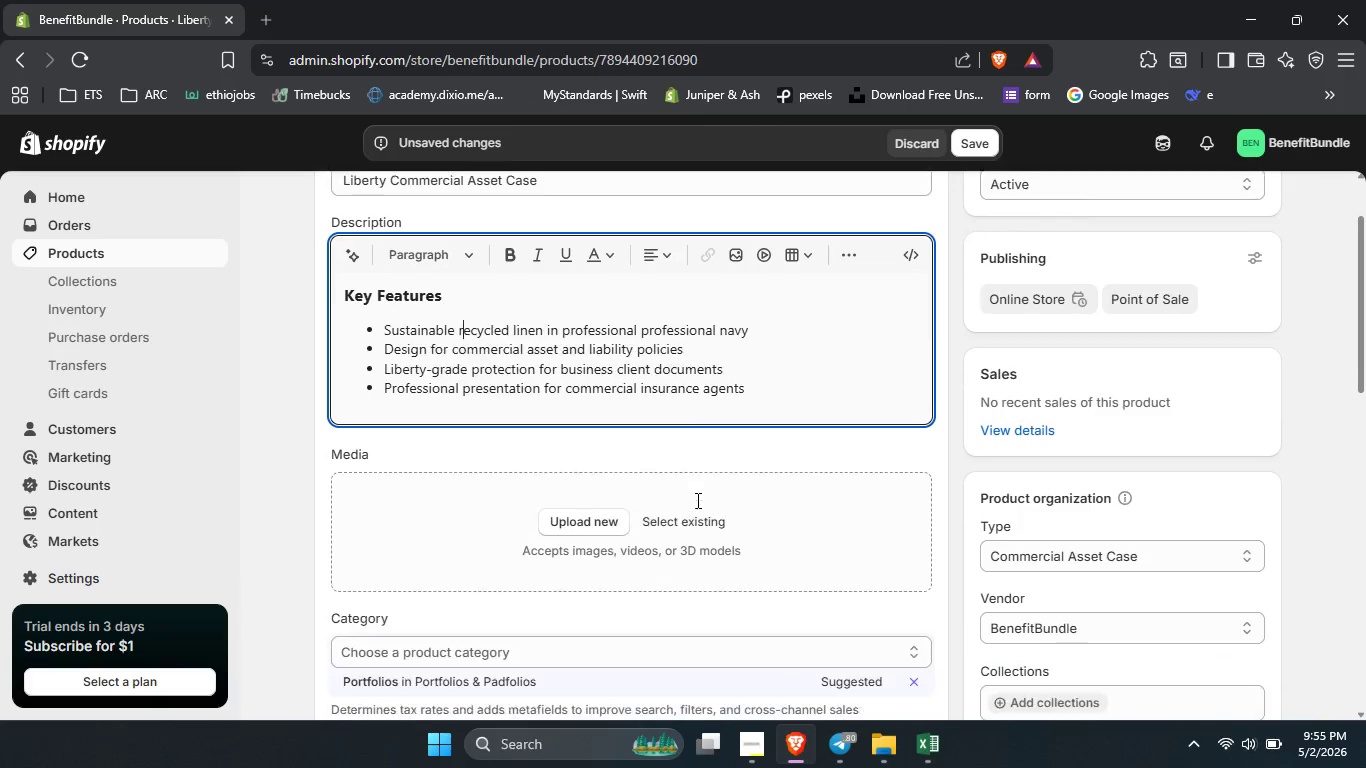 
scroll: coordinate [696, 500], scroll_direction: down, amount: 16.0
 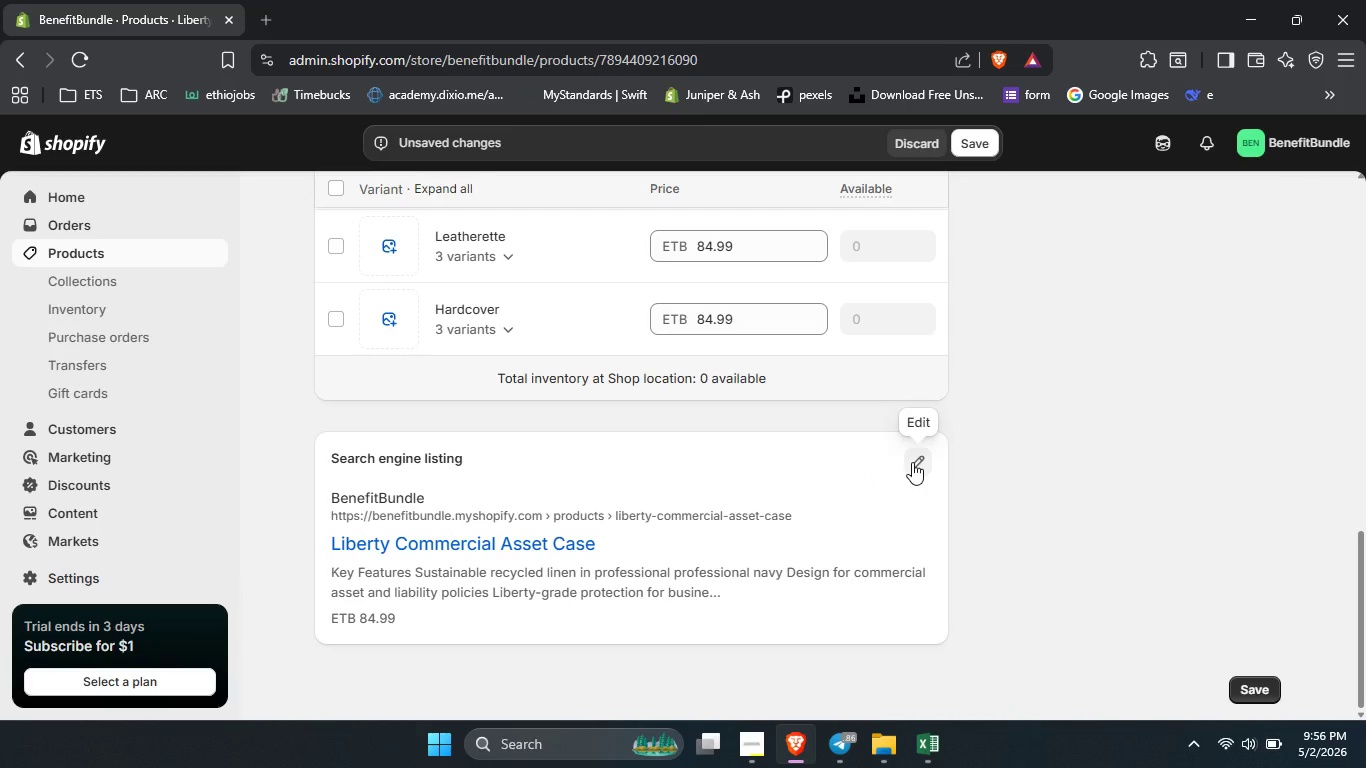 
left_click([912, 462])
 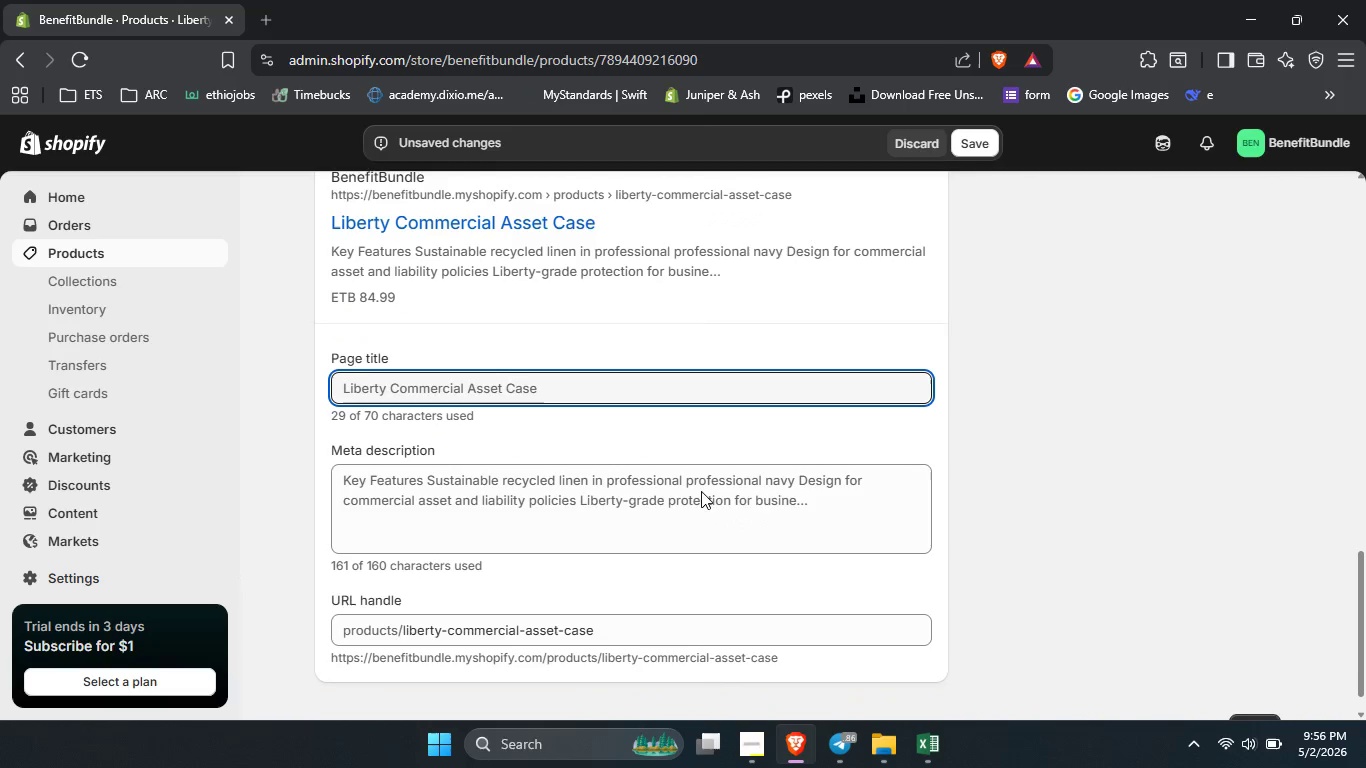 
scroll: coordinate [701, 491], scroll_direction: down, amount: 3.0
 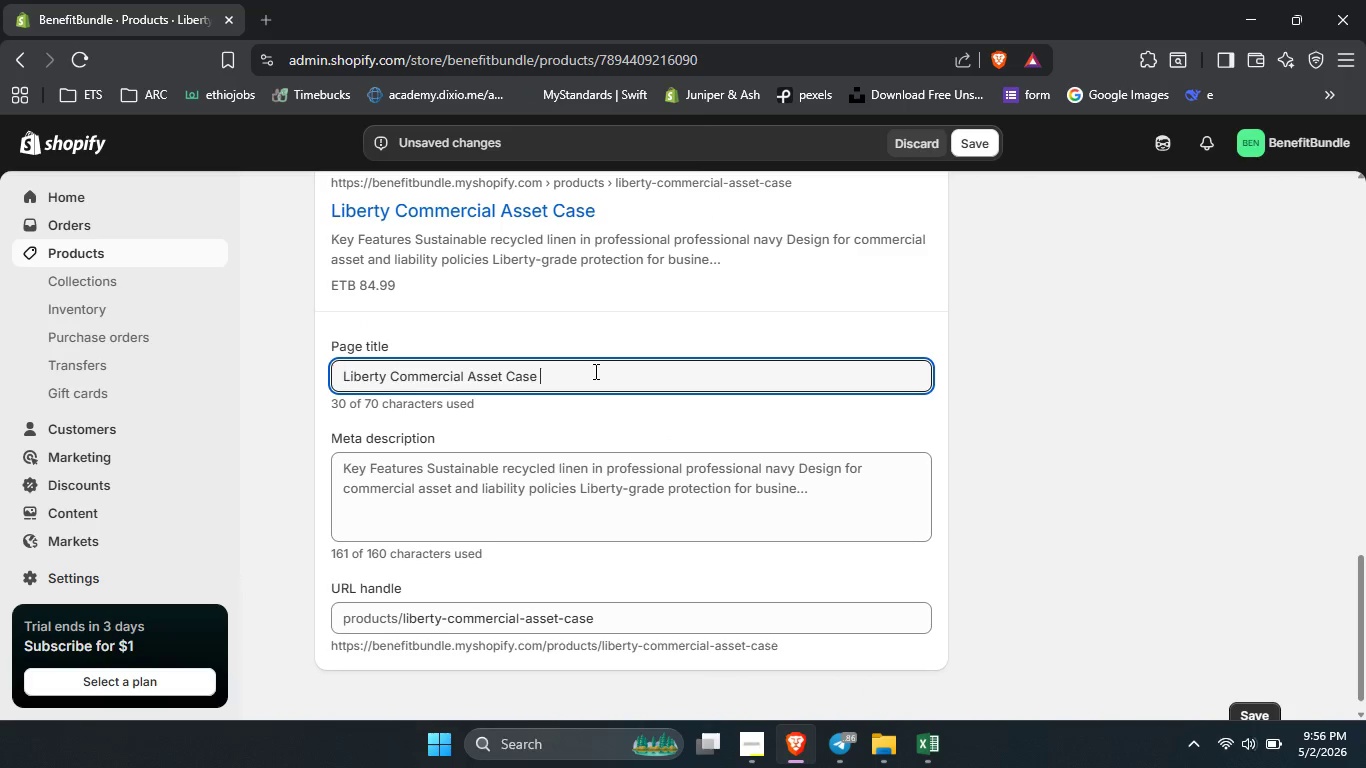 
type( | Agent Policy Organizer )
 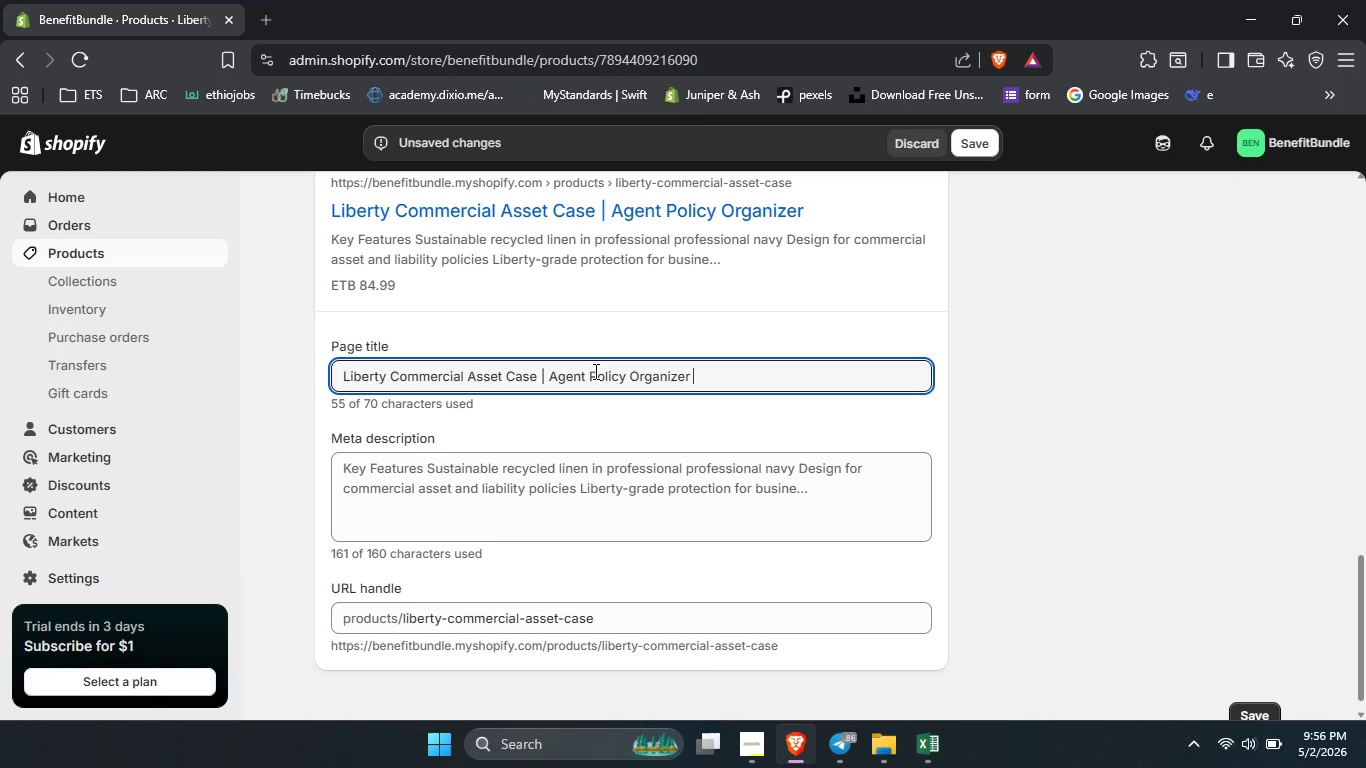 
left_click([624, 467])
 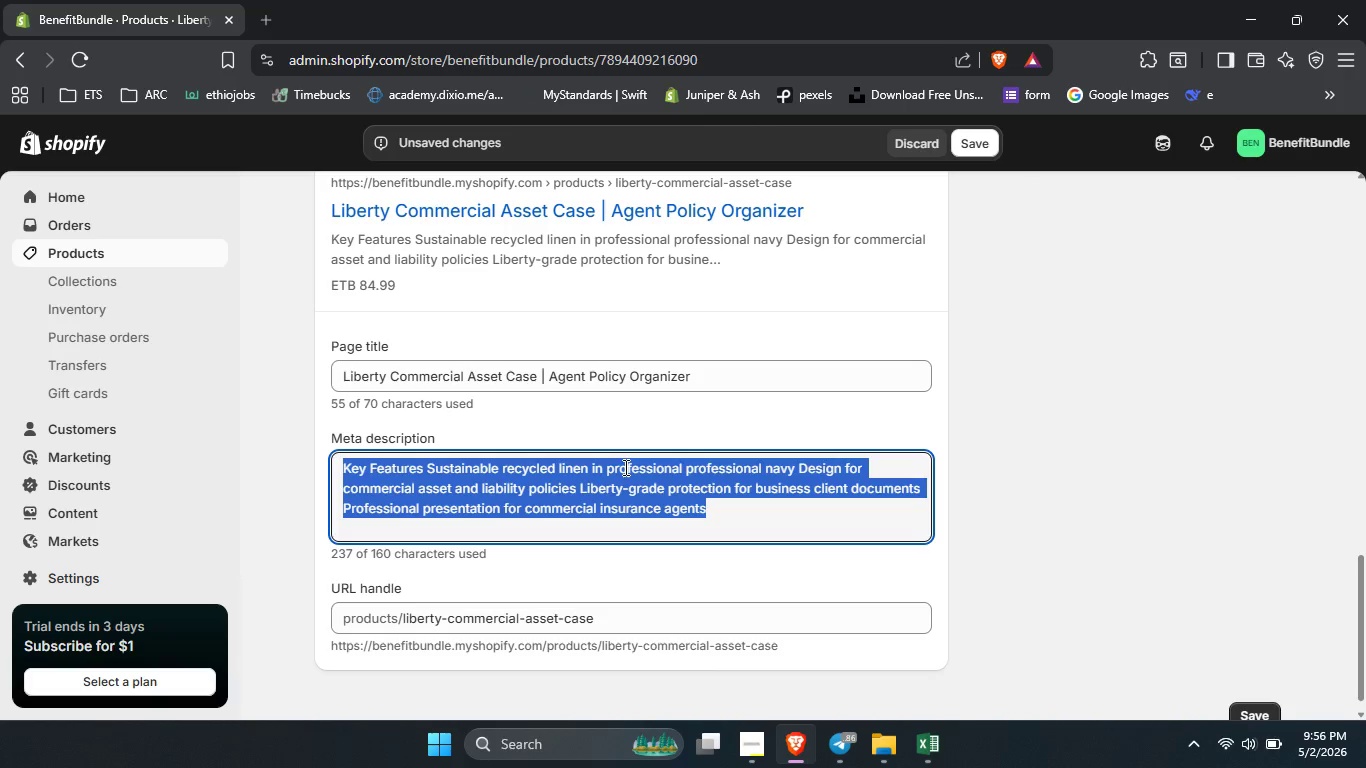 
key(Control+A)
 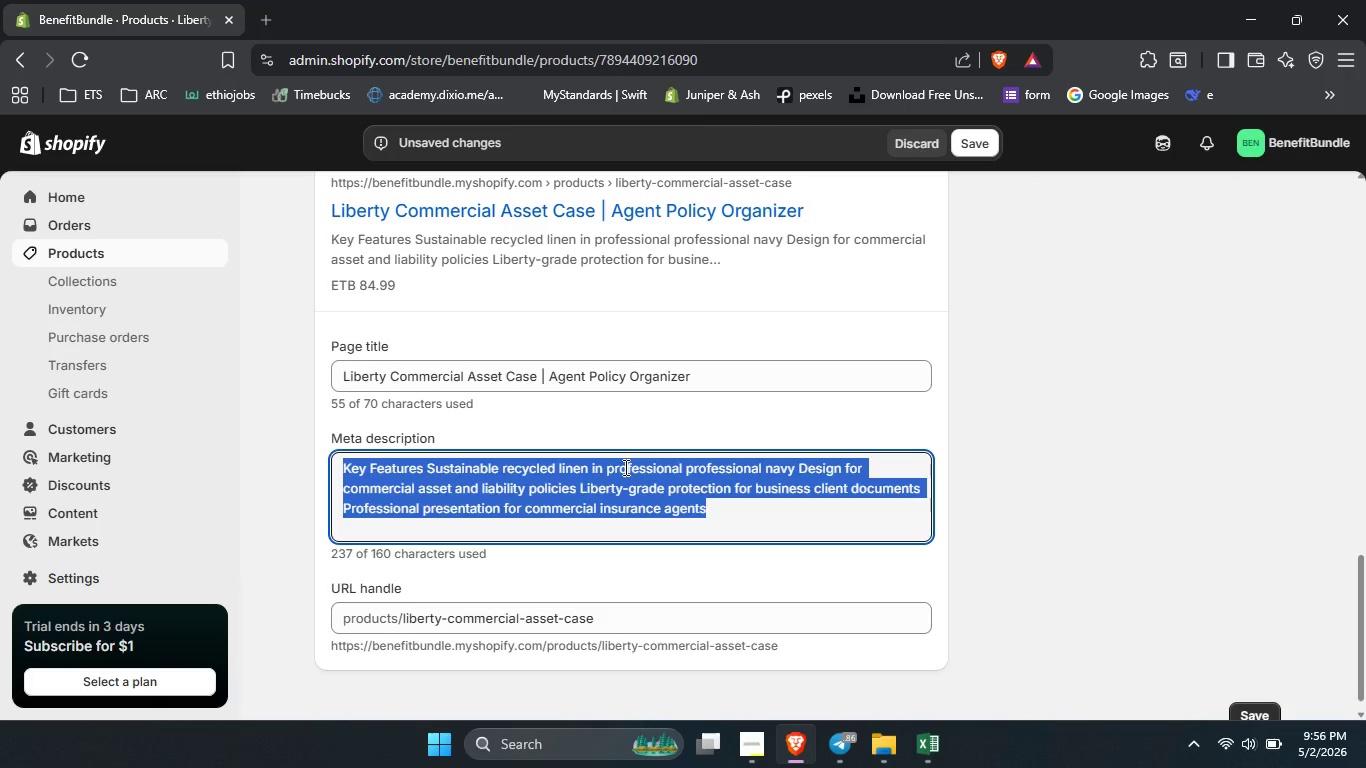 
type(Impress clients with our liabilty )
 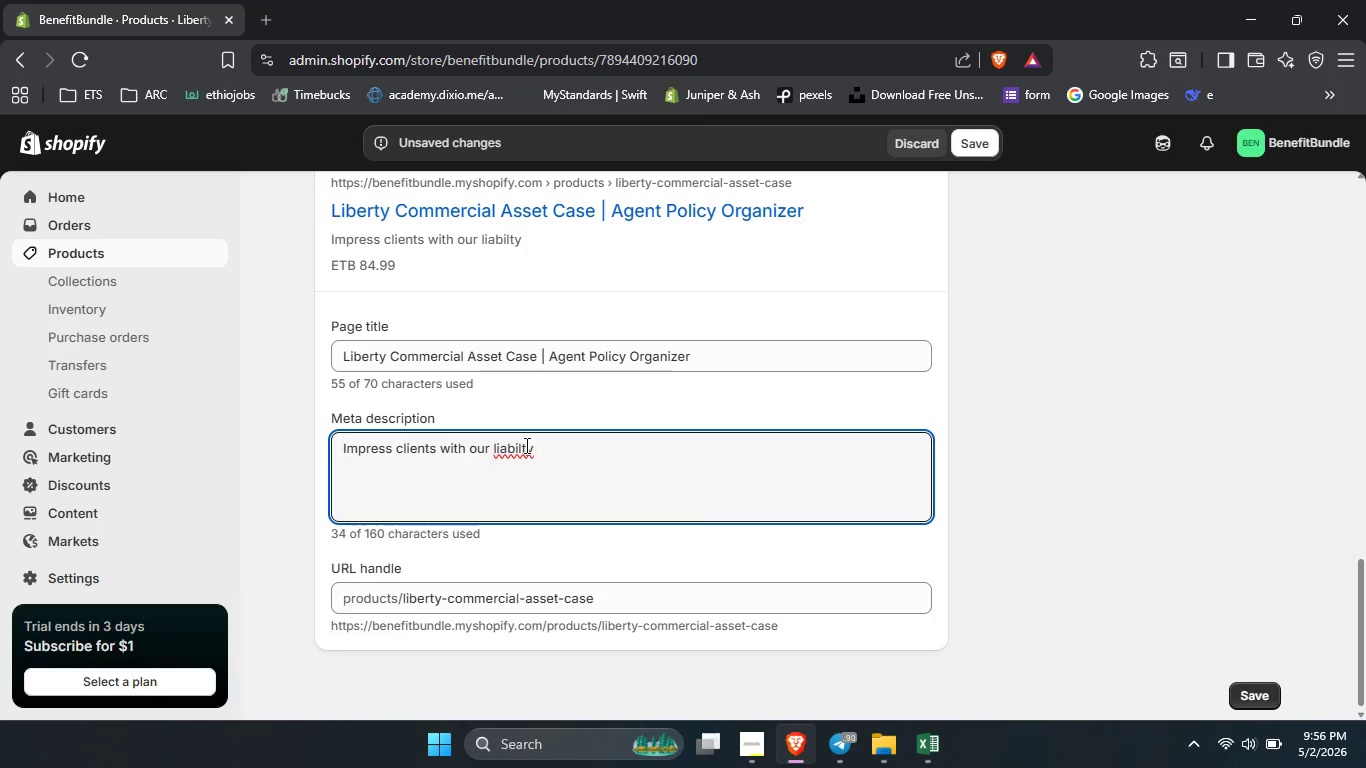 
double_click([525, 445])
 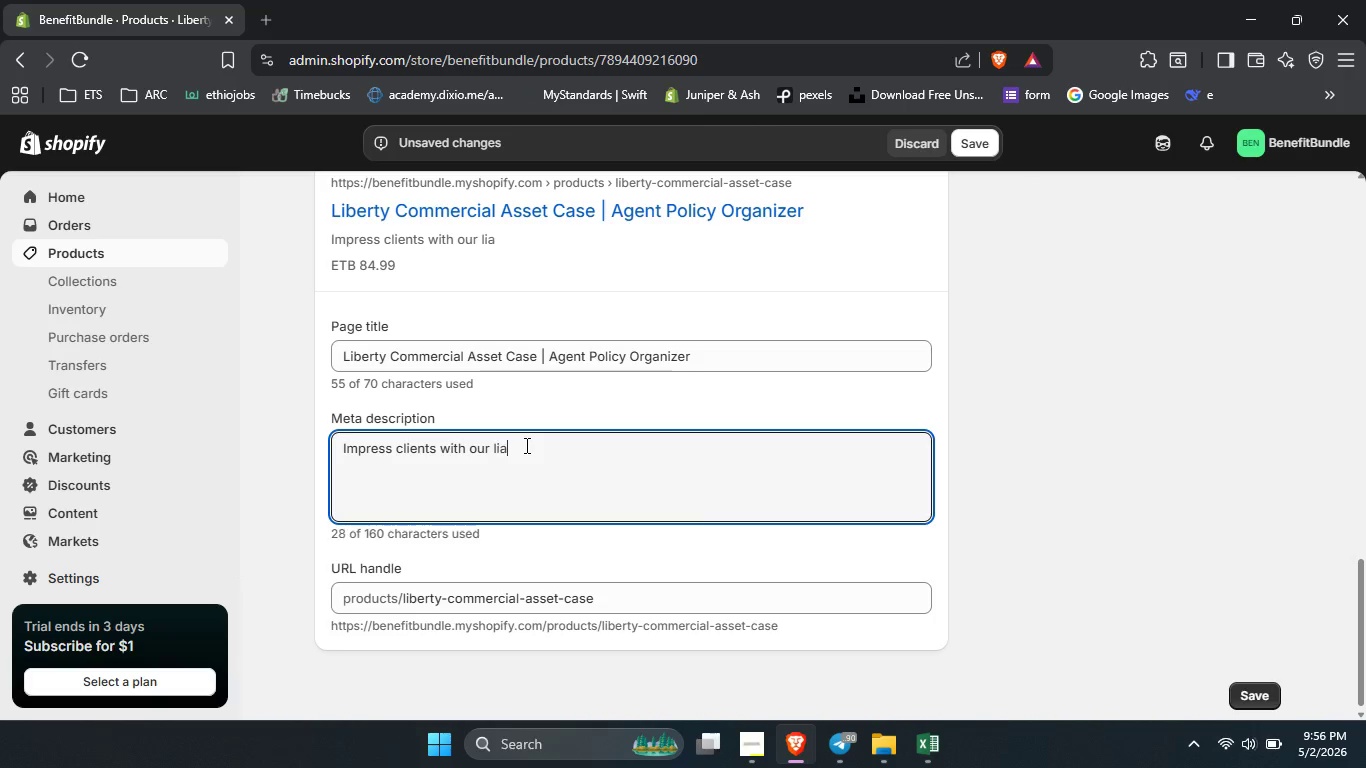 
type(liability commercial case. This premium recy)
 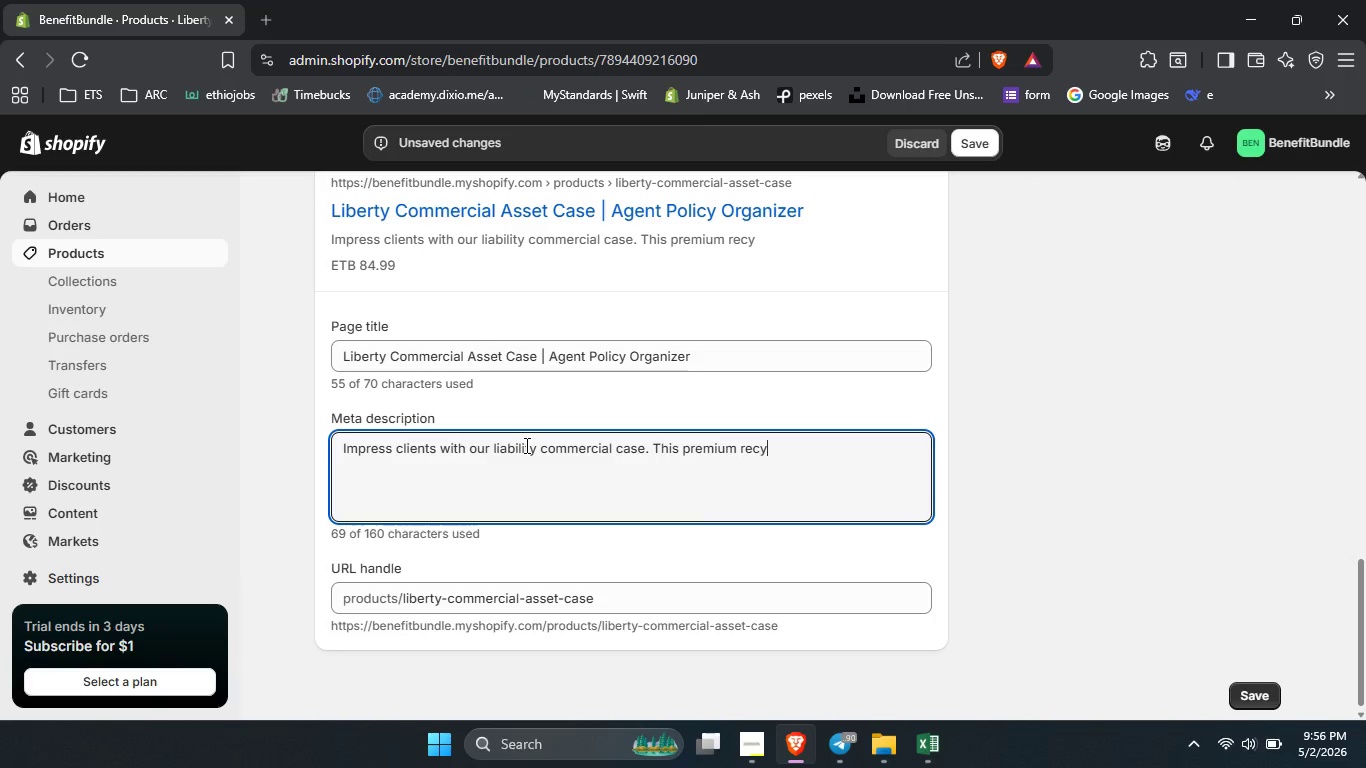 
type(cled linen insurance pl)
key(Backspace)
type(olicy organizer is the perfect agent welcomr)
key(Backspace)
type(e kit for professionals.)
 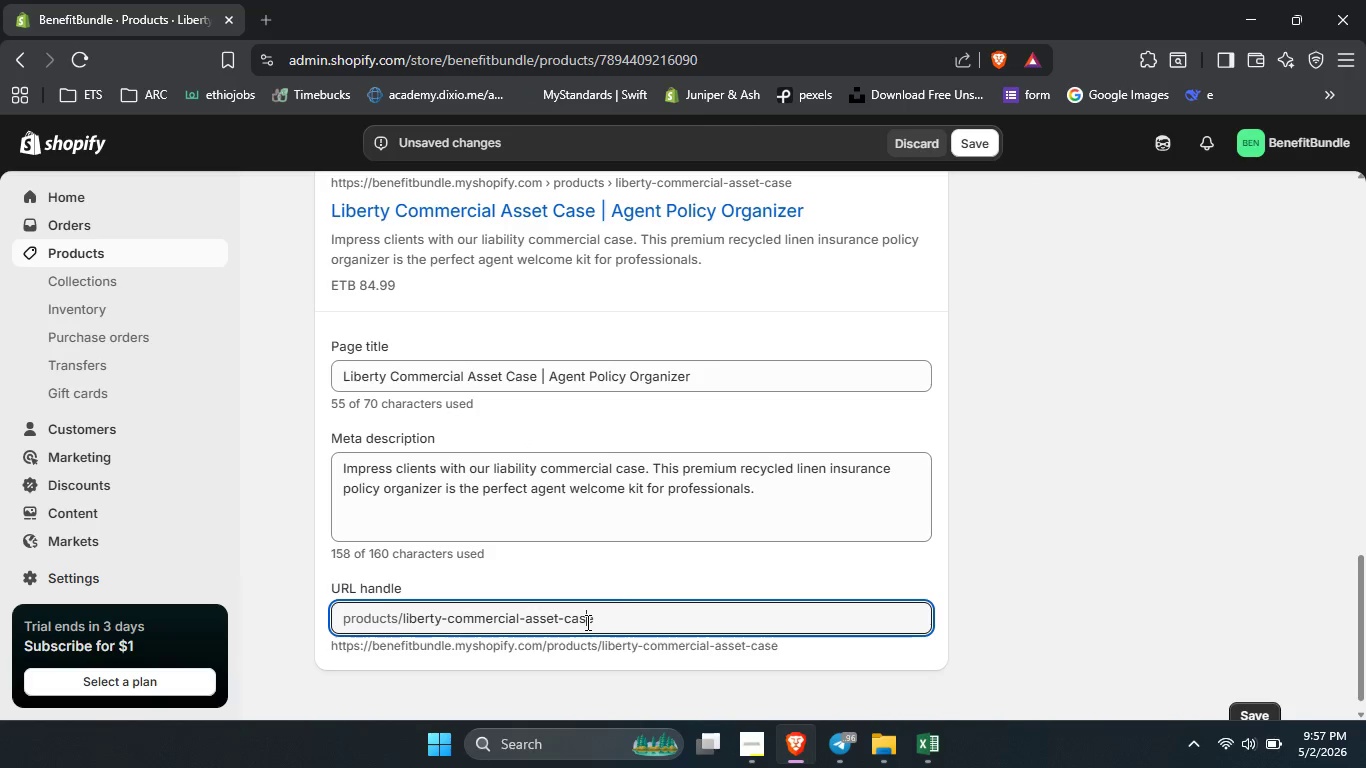 
left_click([586, 622])
 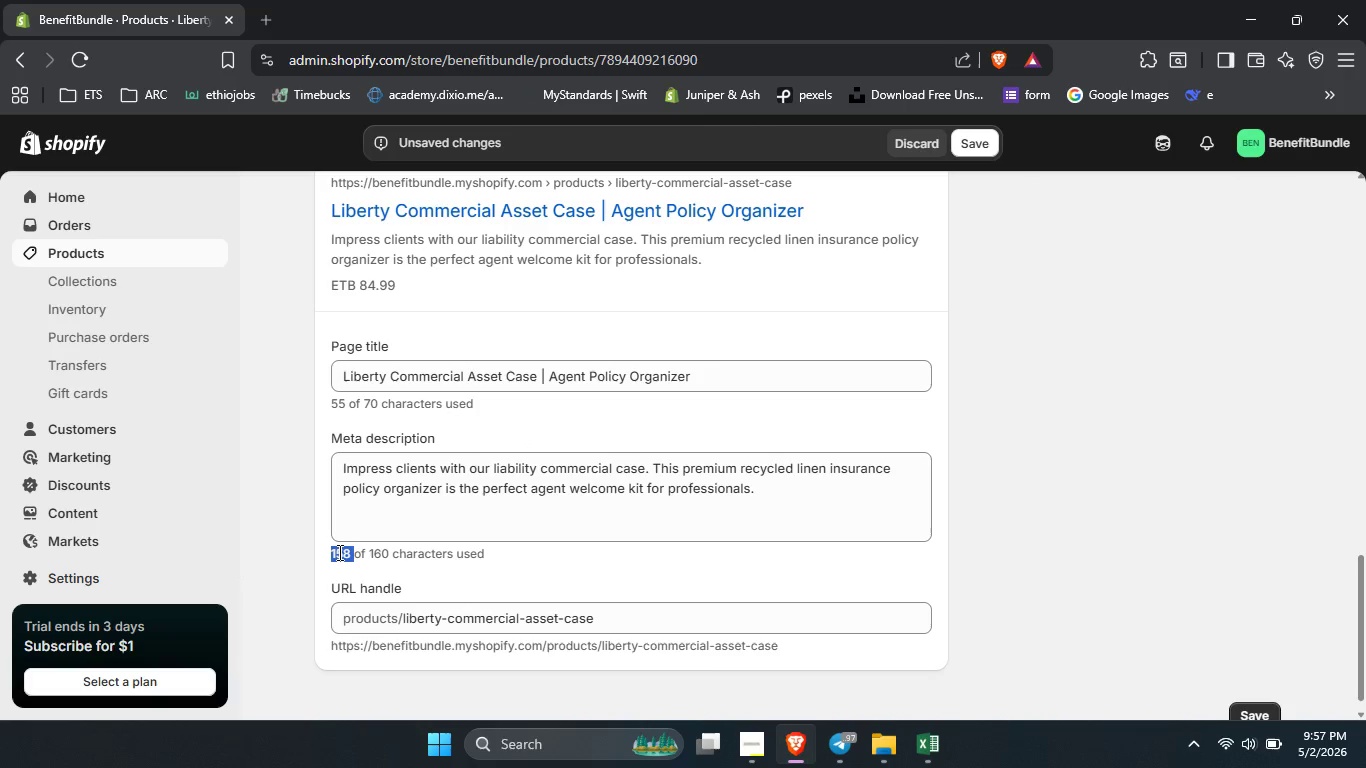 
double_click([338, 552])
 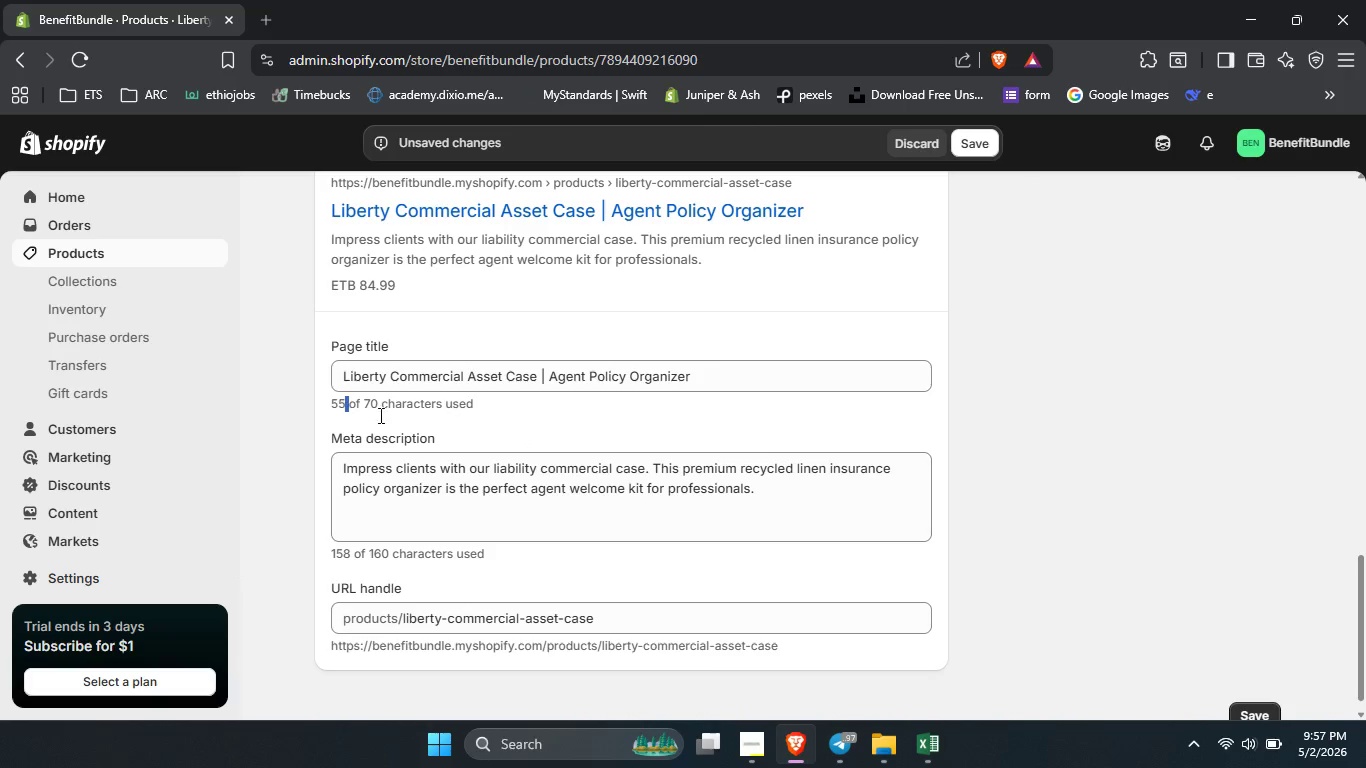 
double_click([342, 408])
 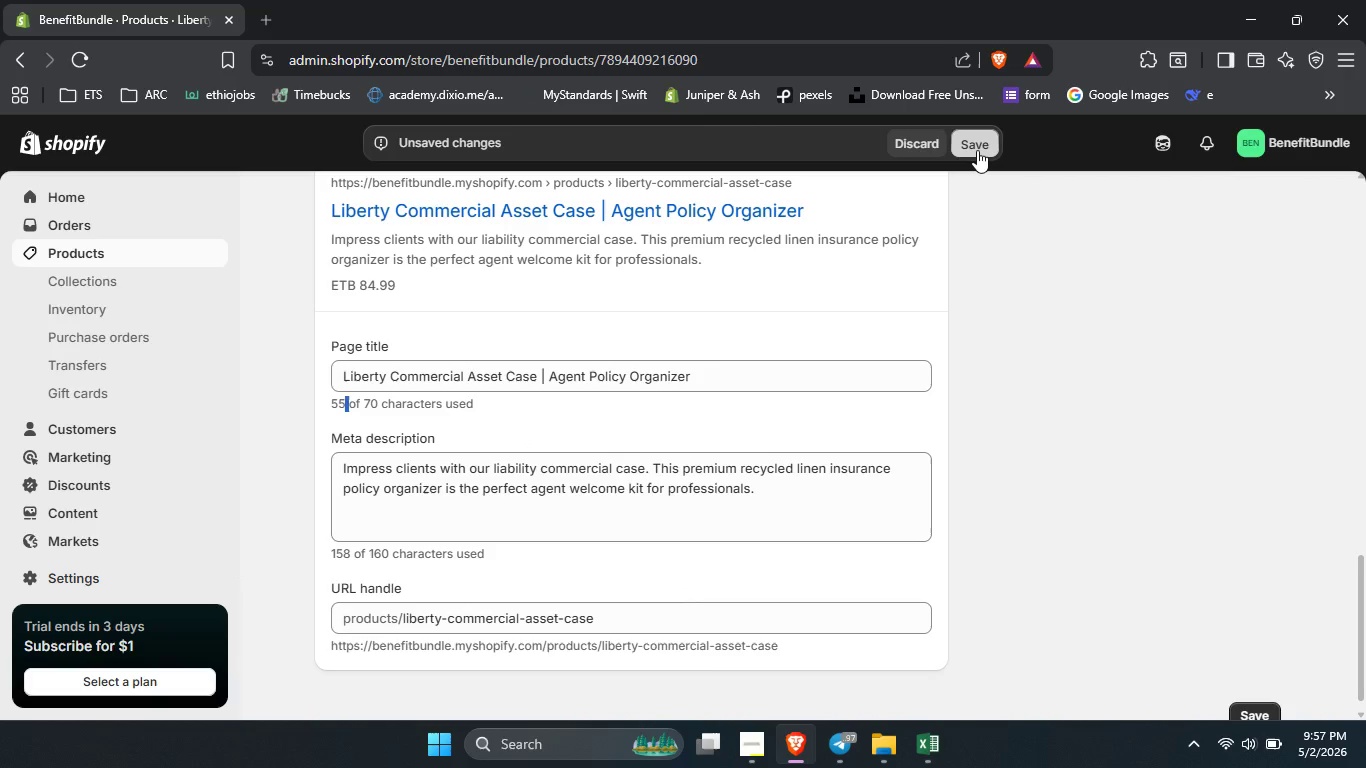 
left_click([977, 150])
 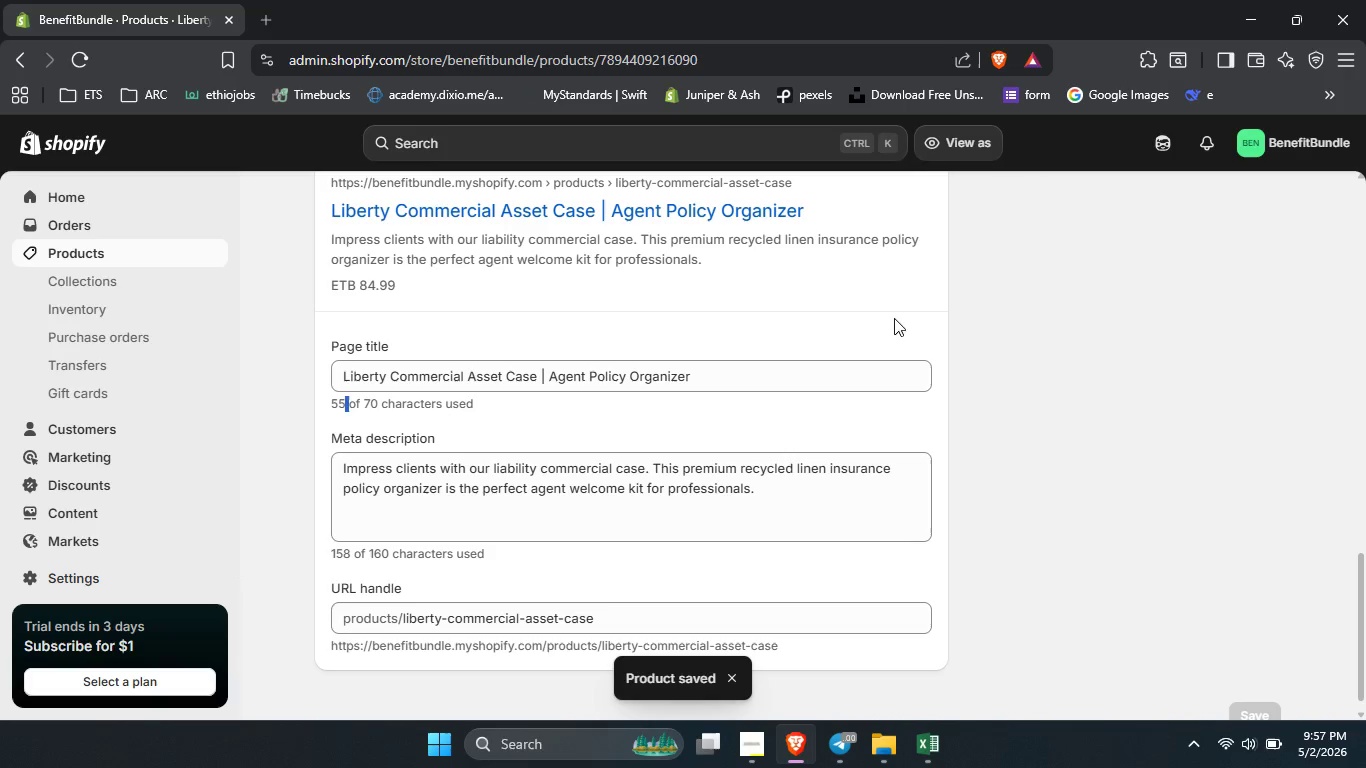 
wait(6.75)
 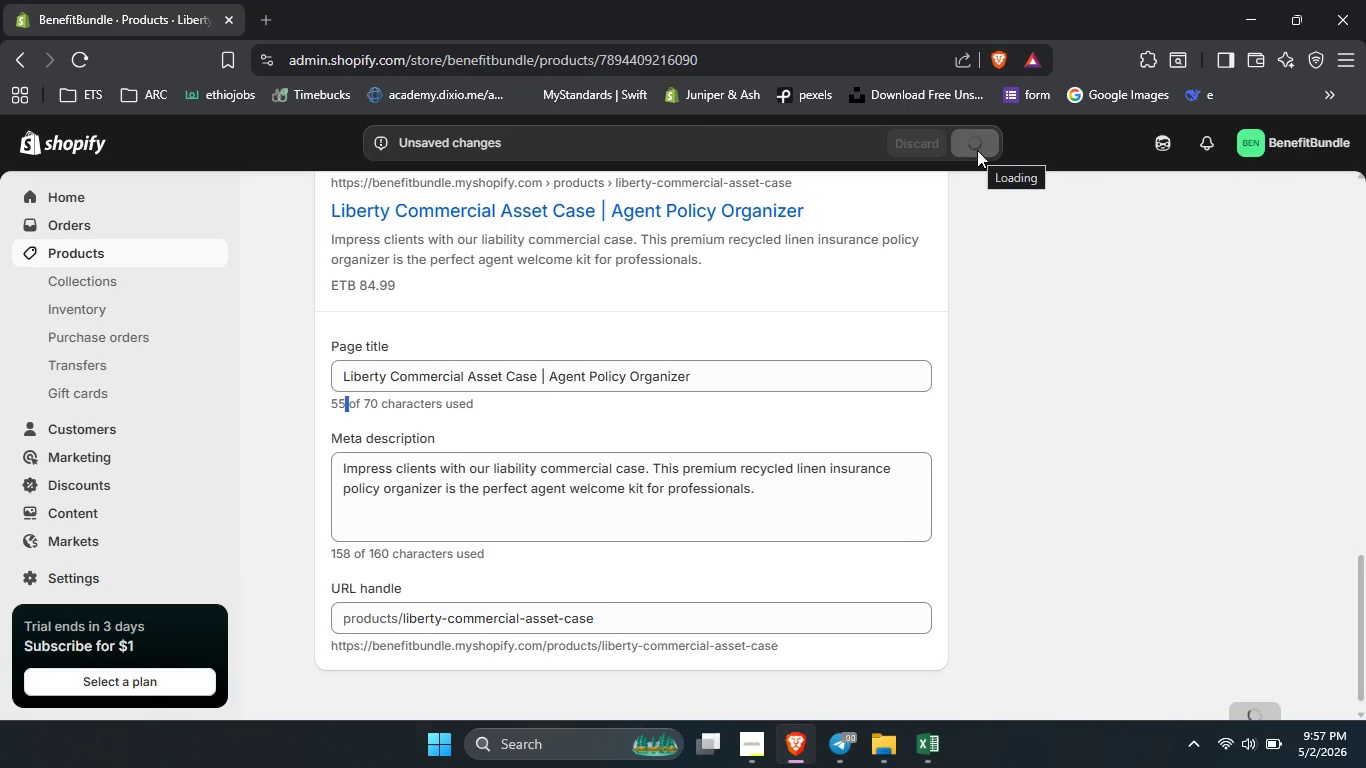 
left_click([748, 754])